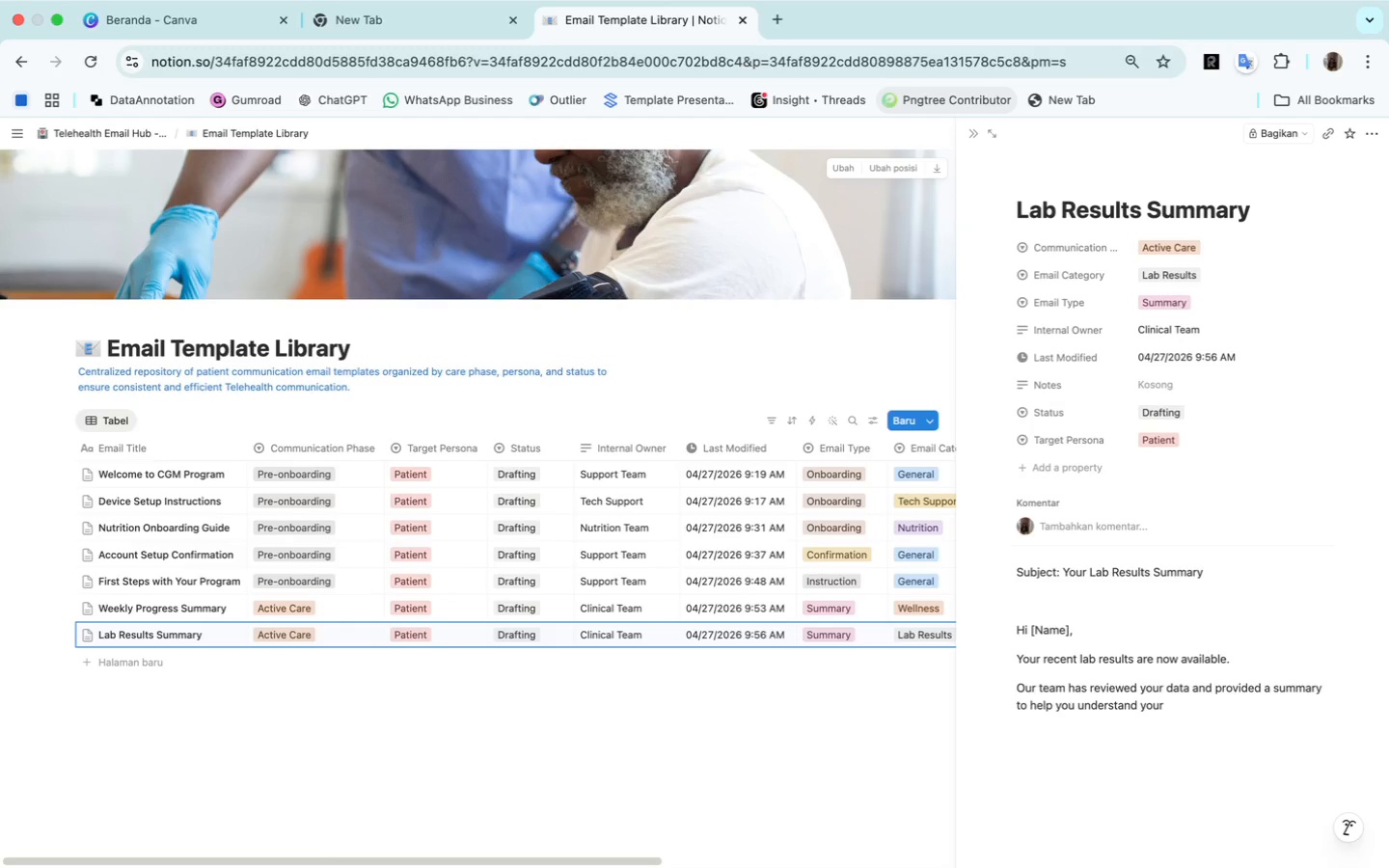 
type( current)
 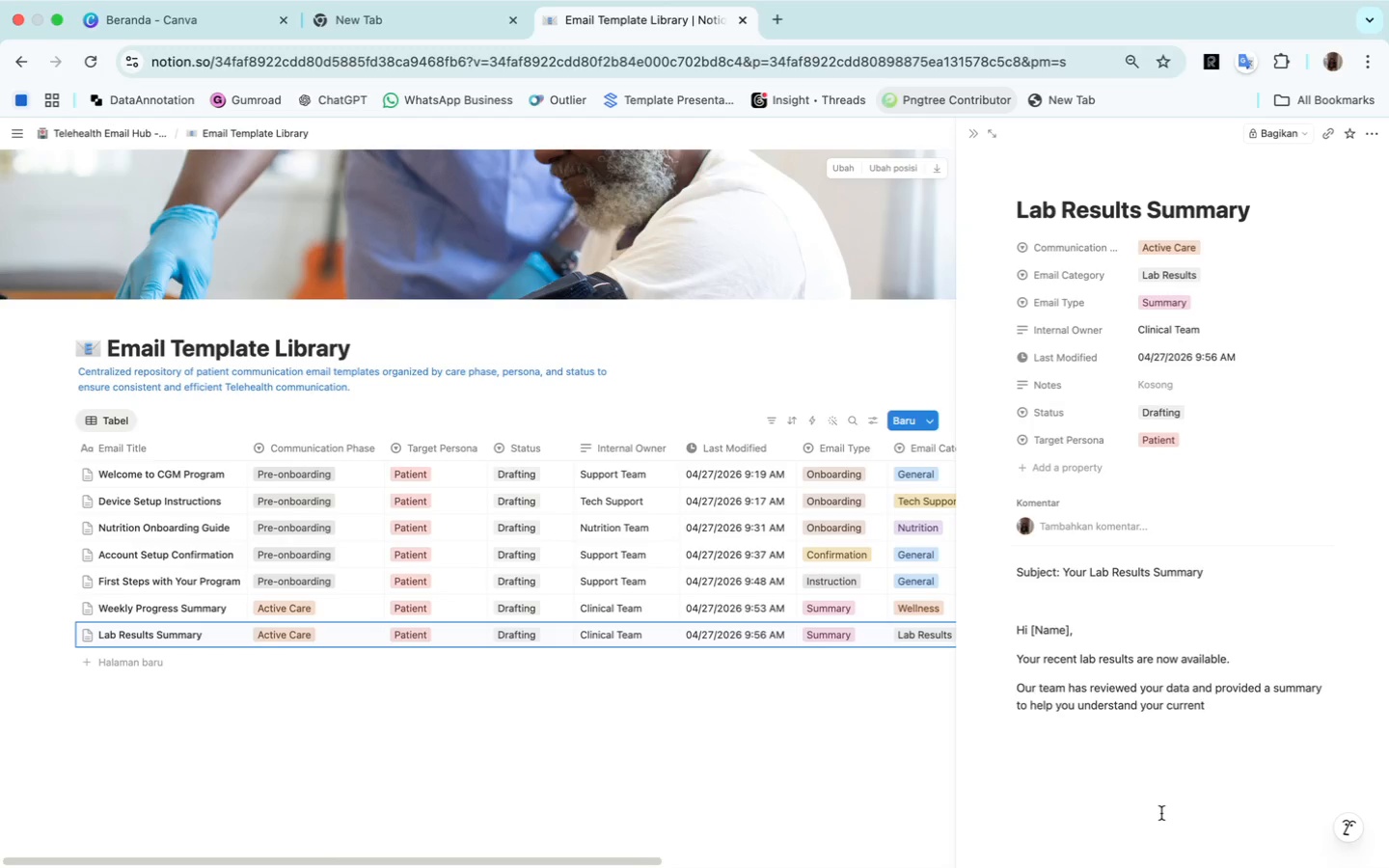 
wait(125.62)
 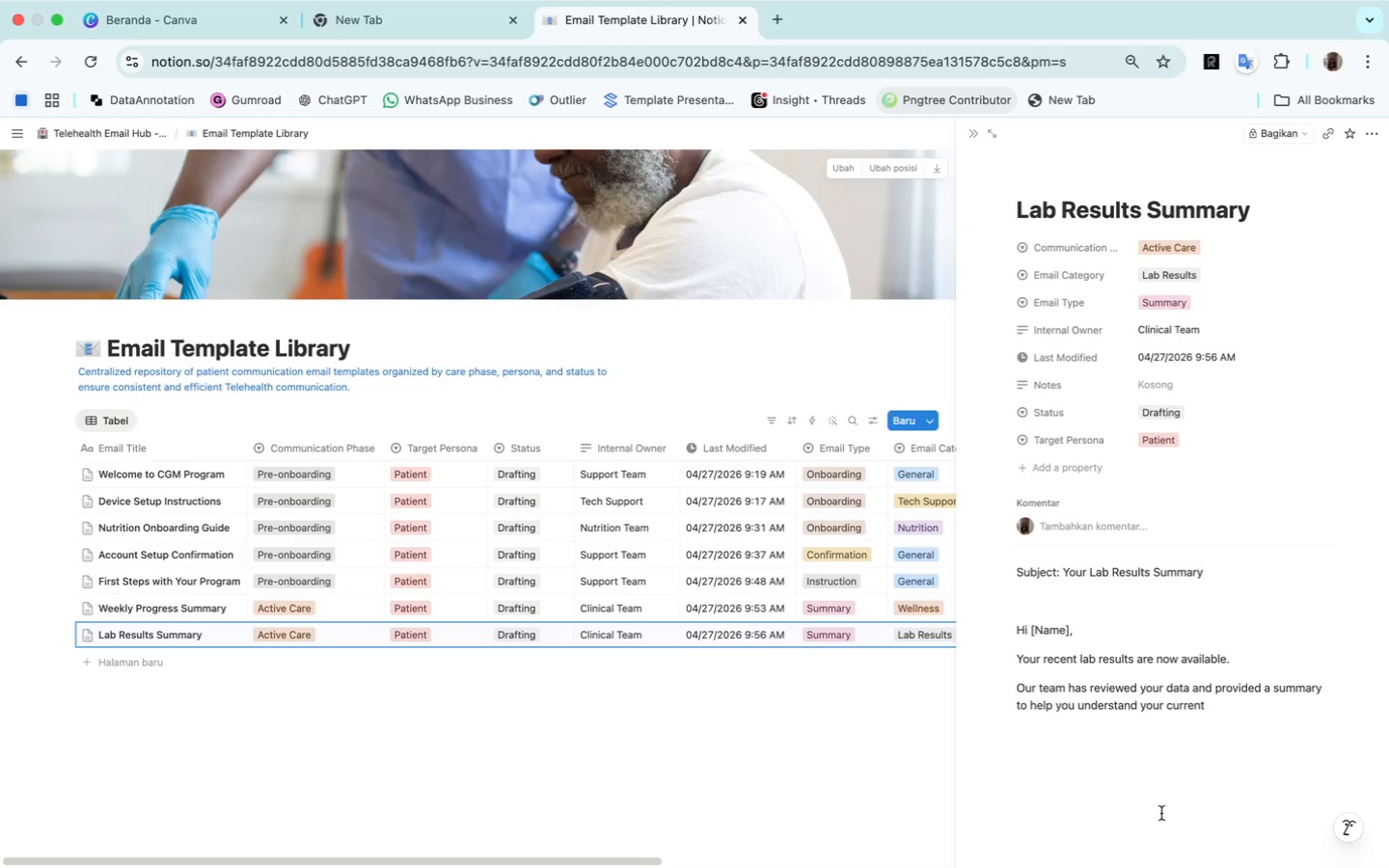 
type( health condition.)
 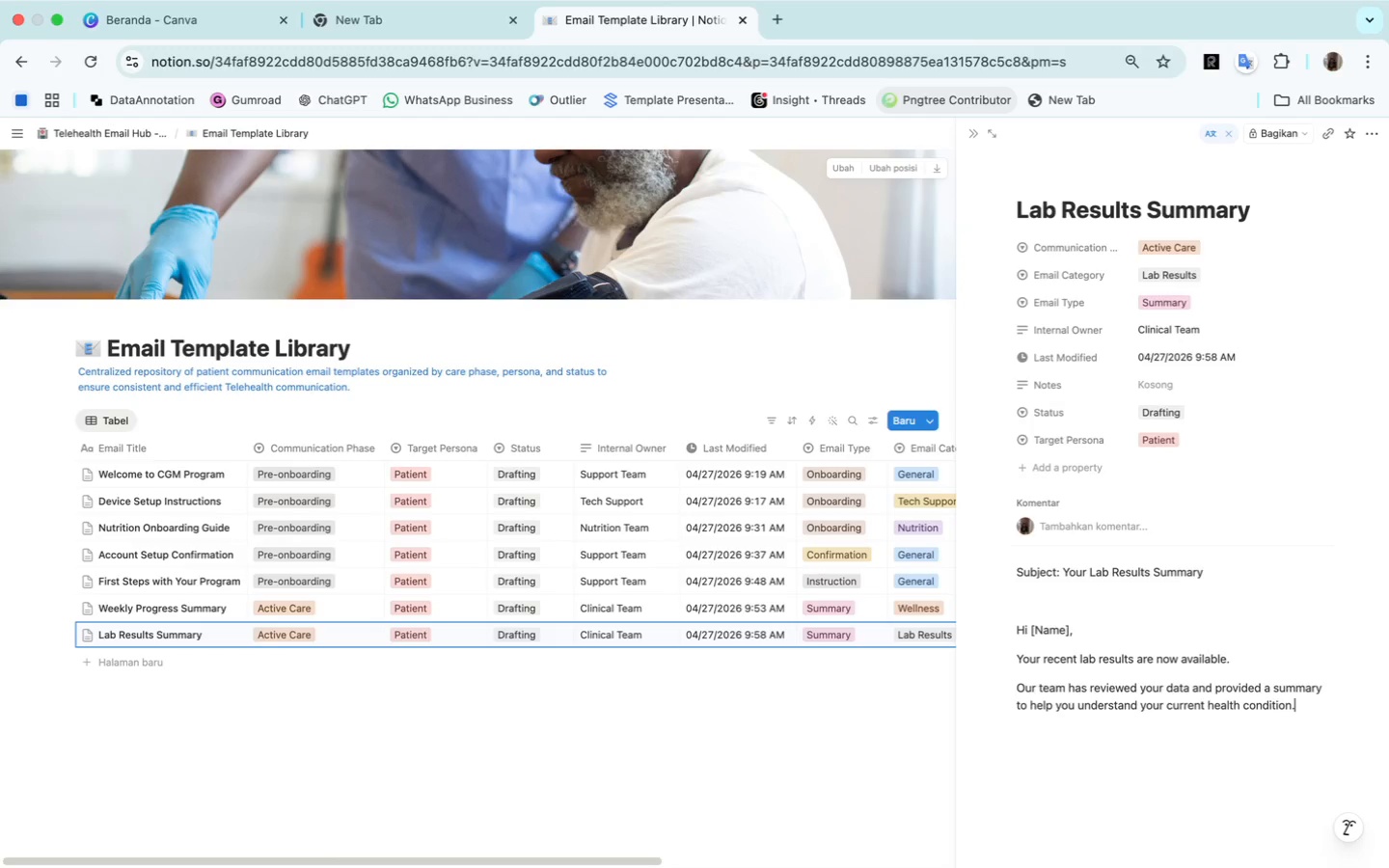 
key(Enter)
 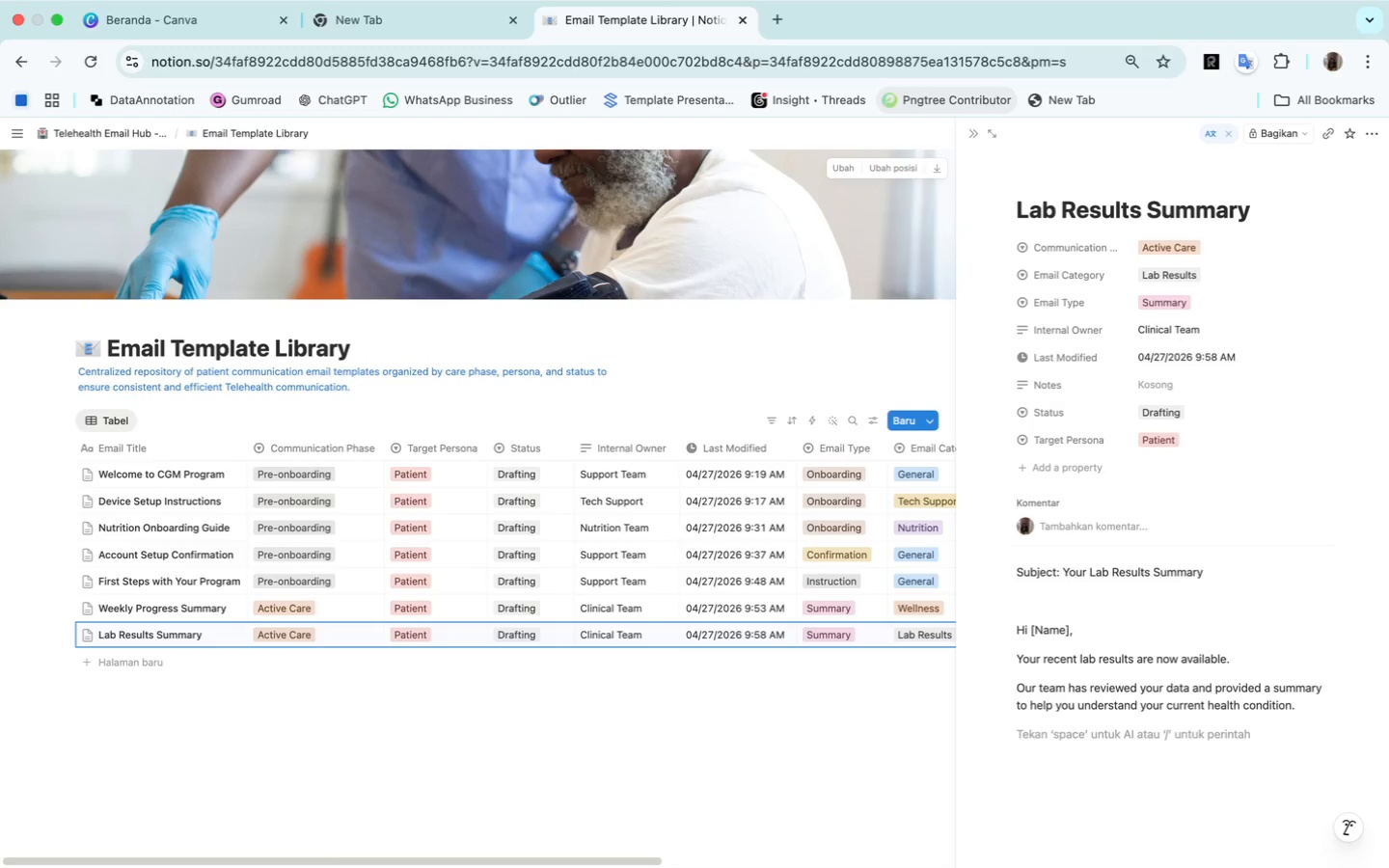 
wait(8.6)
 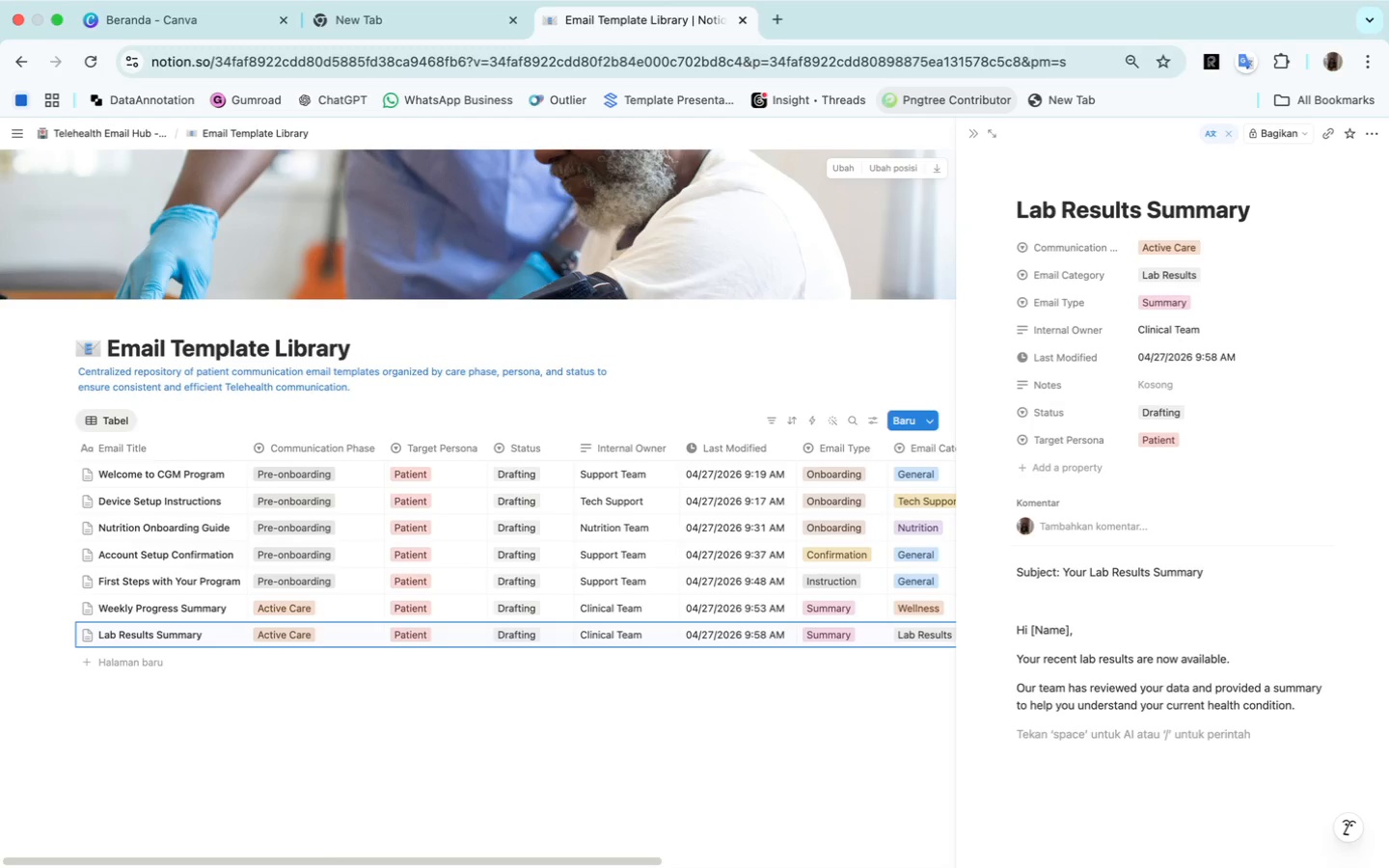 
key(P)
 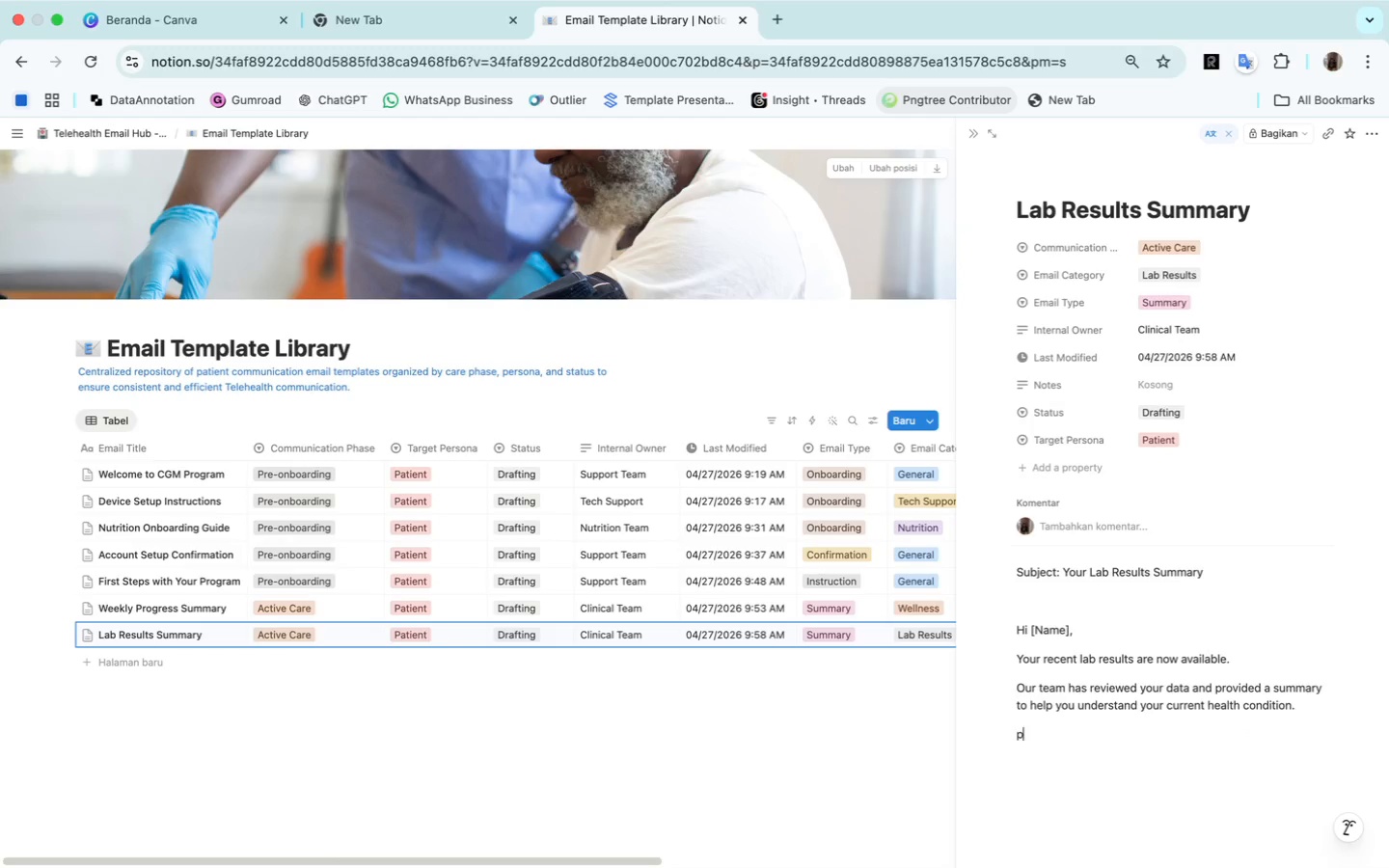 
key(Backspace)
 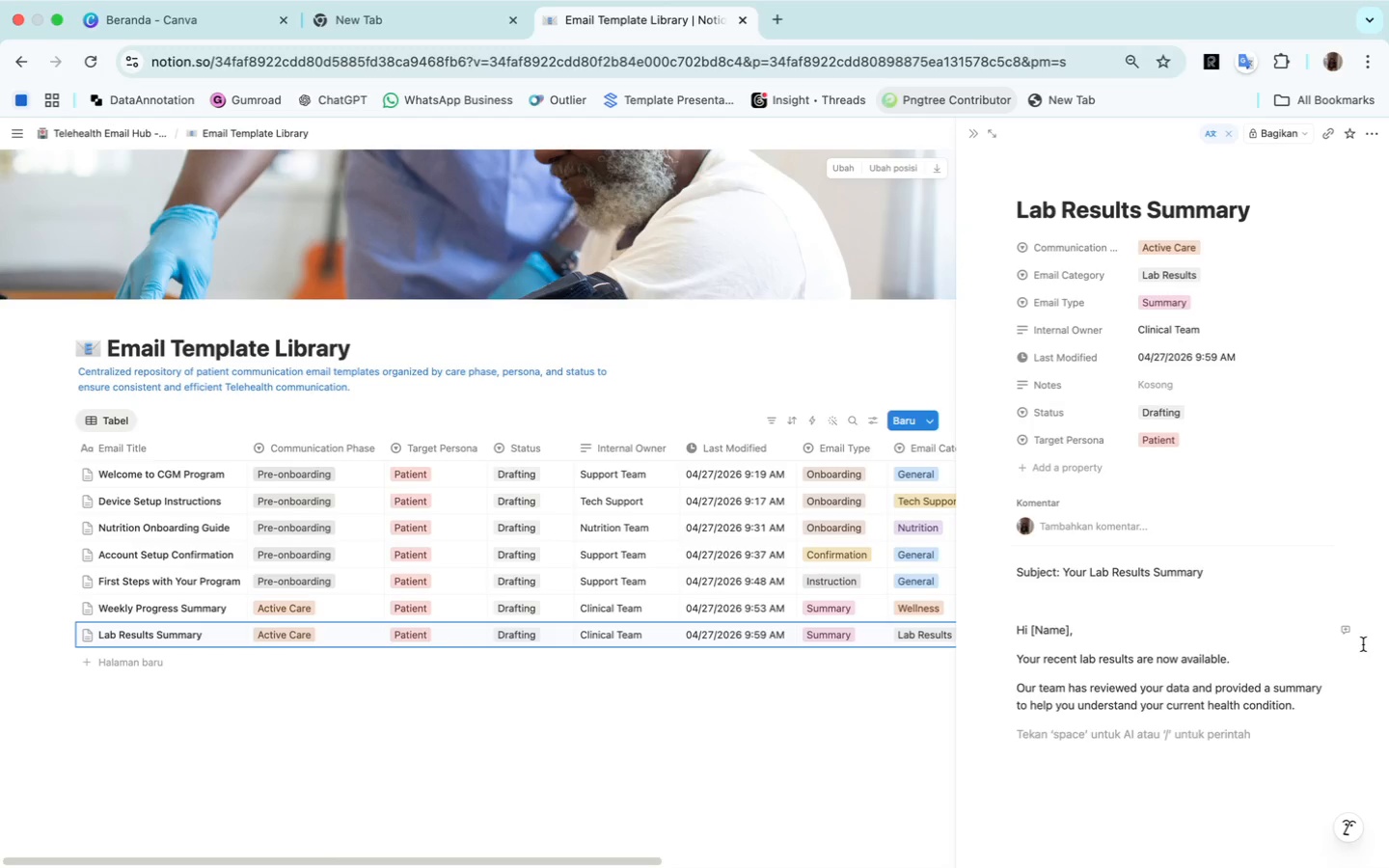 
wait(127.83)
 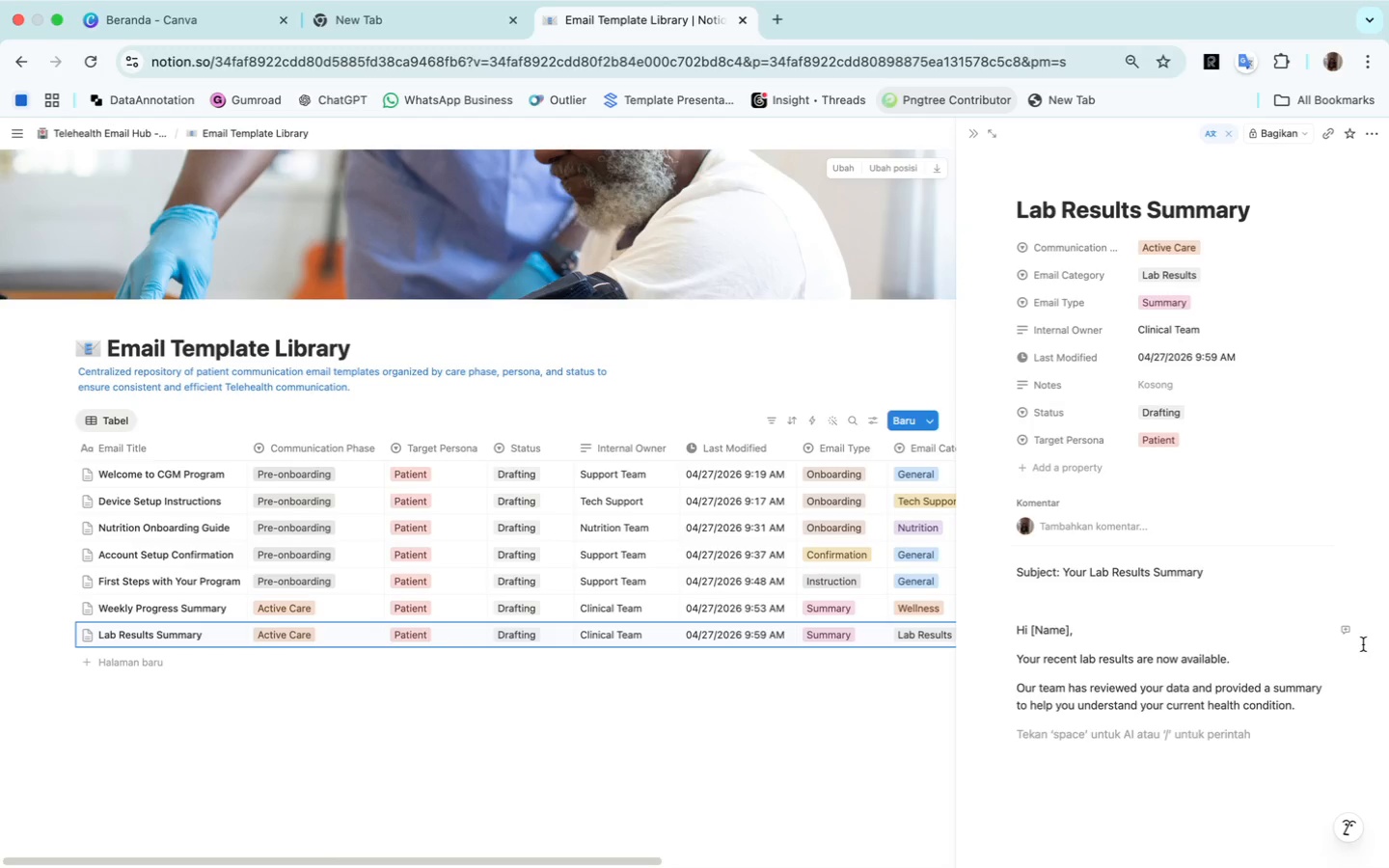 
key(Control+ControlLeft)
 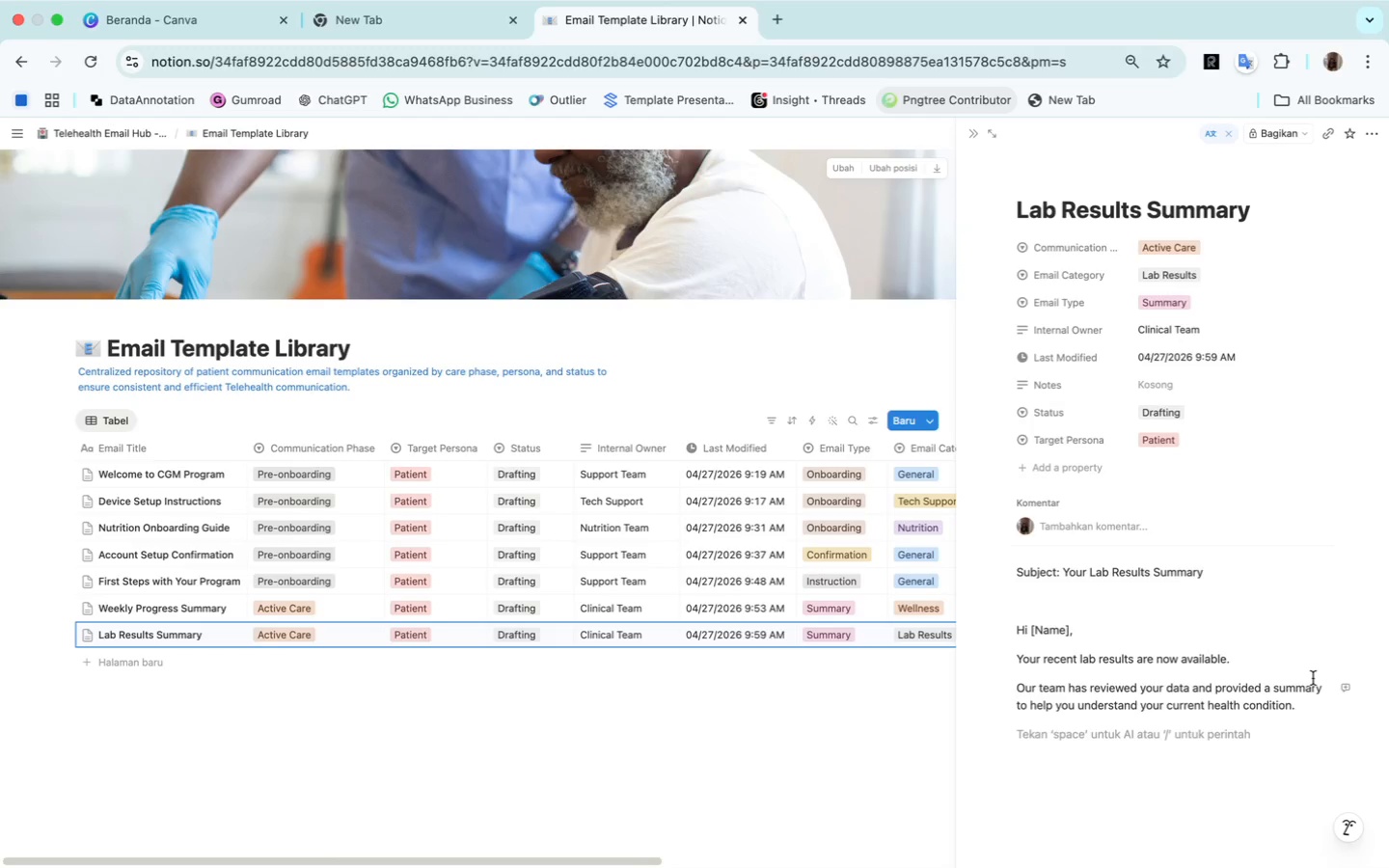 
wait(57.11)
 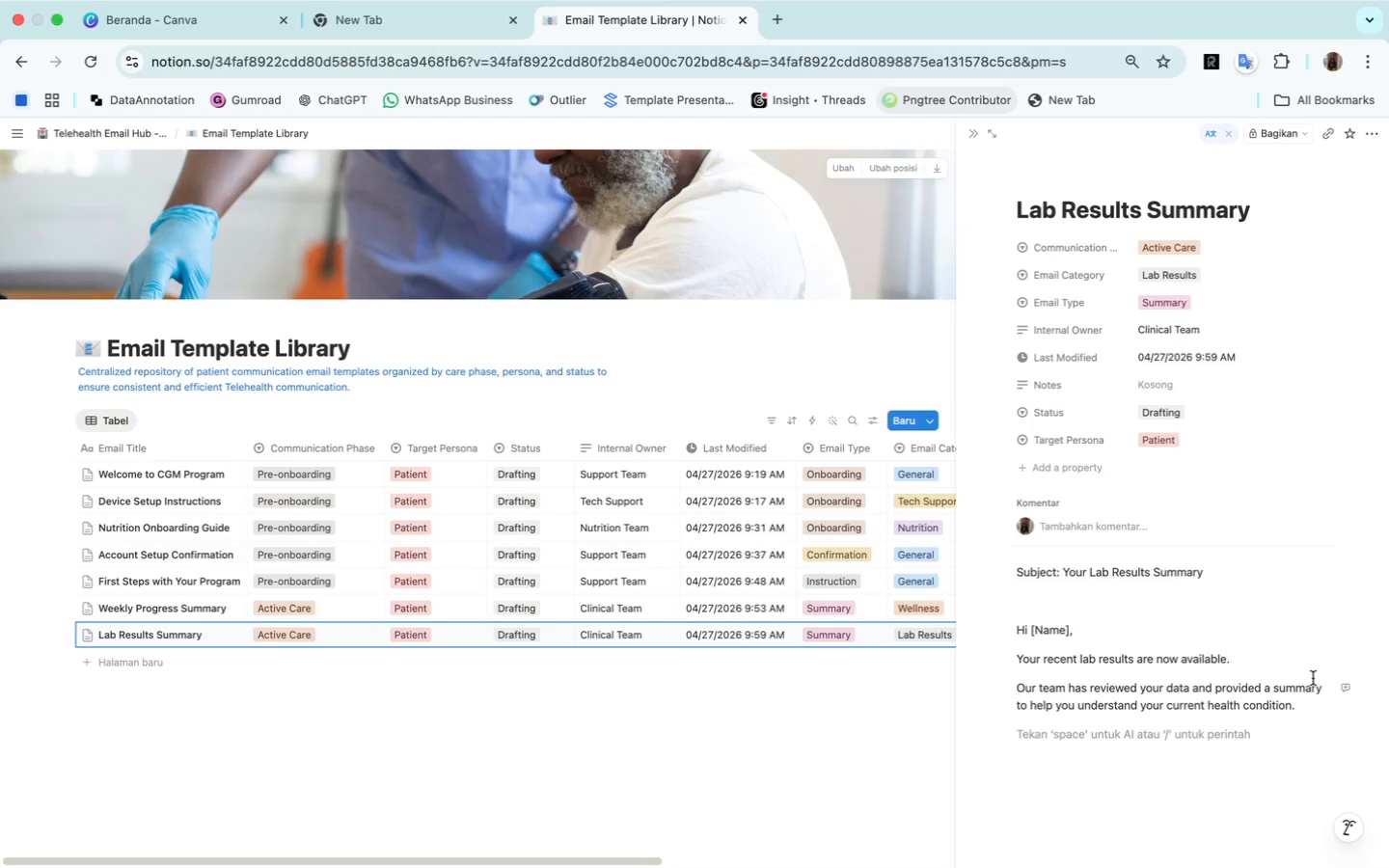 
left_click([1133, 737])
 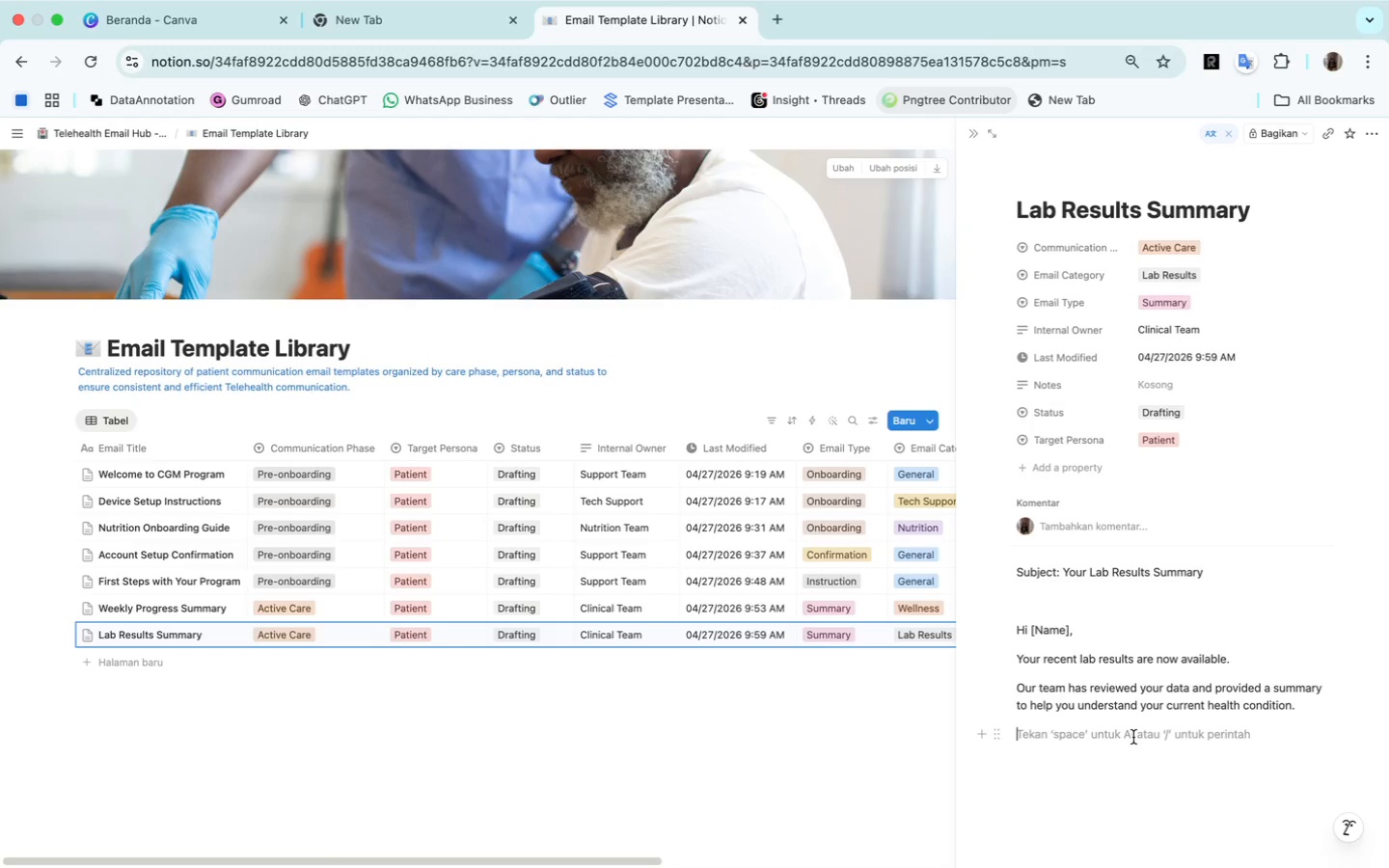 
type(Please reach out if you have any questions.)
 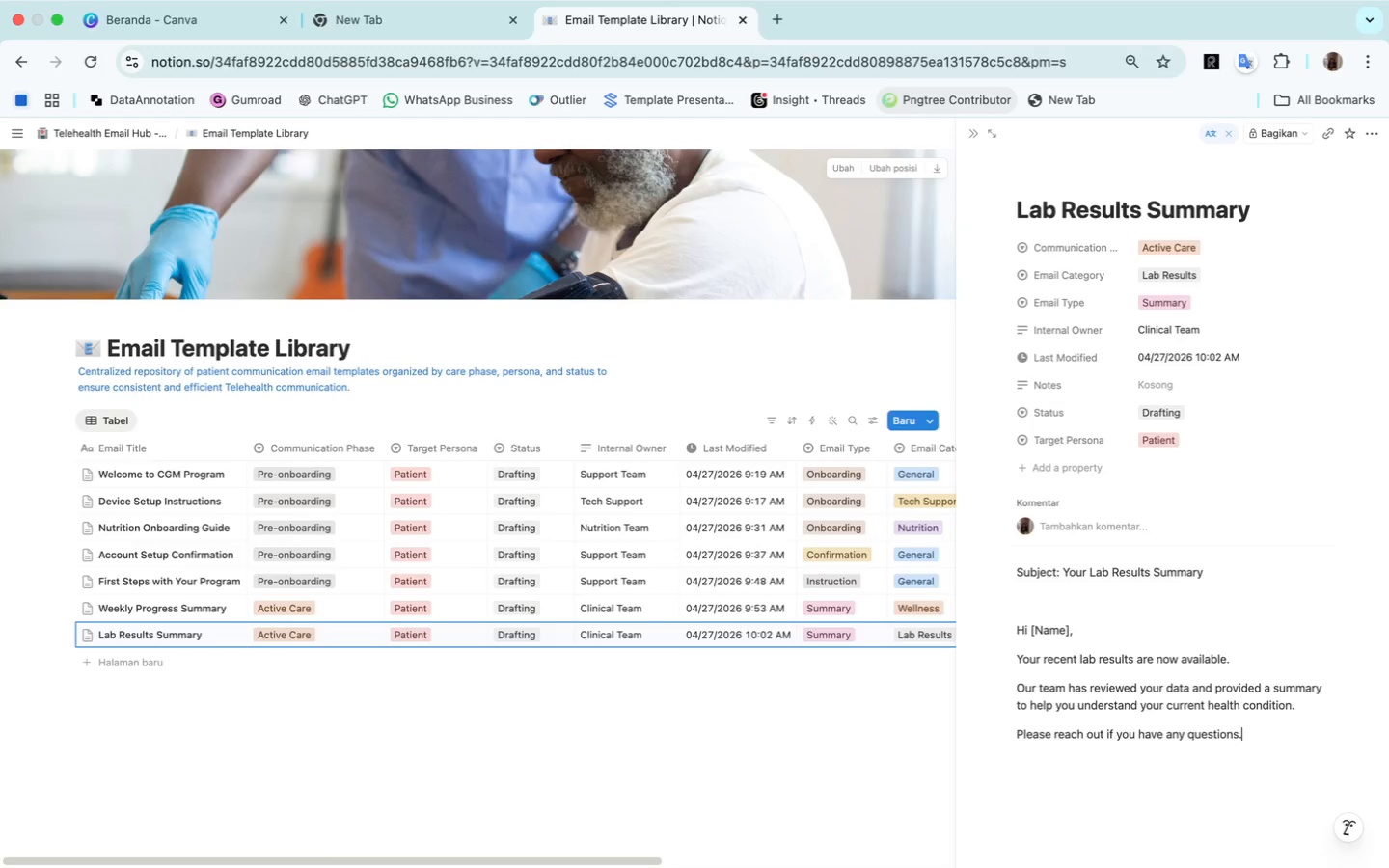 
key(Enter)
 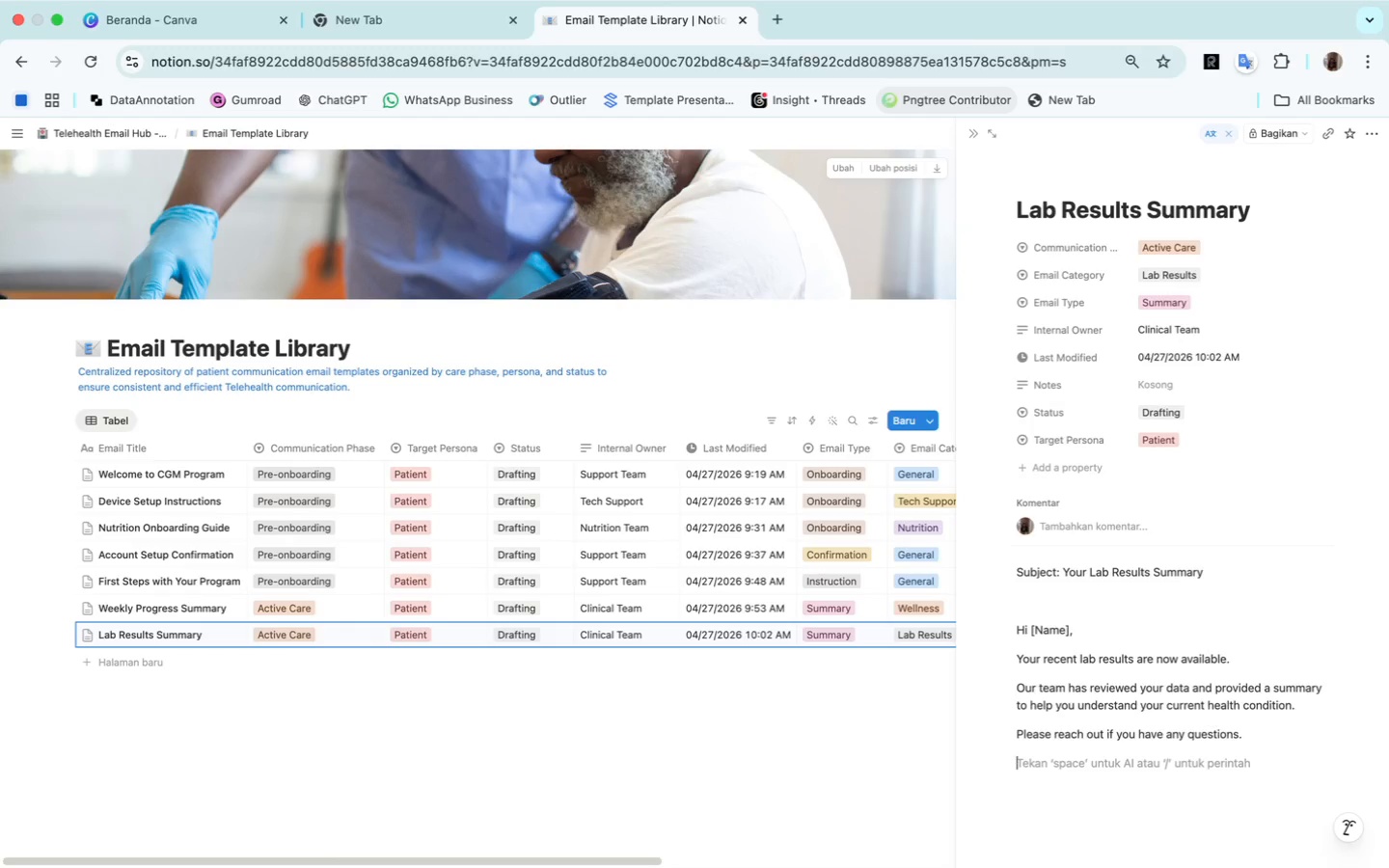 
key(Enter)
 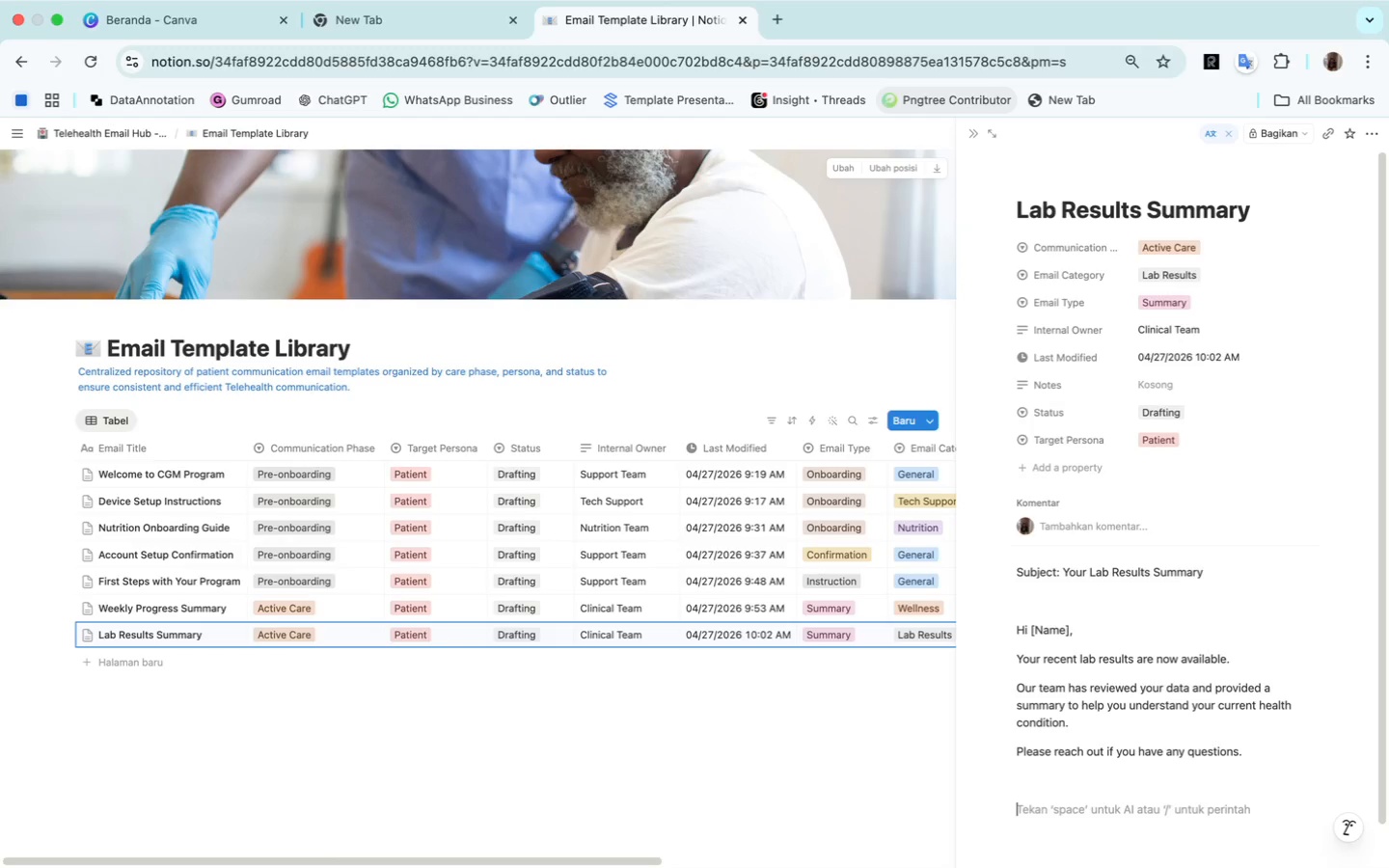 
type(Best regards,)
 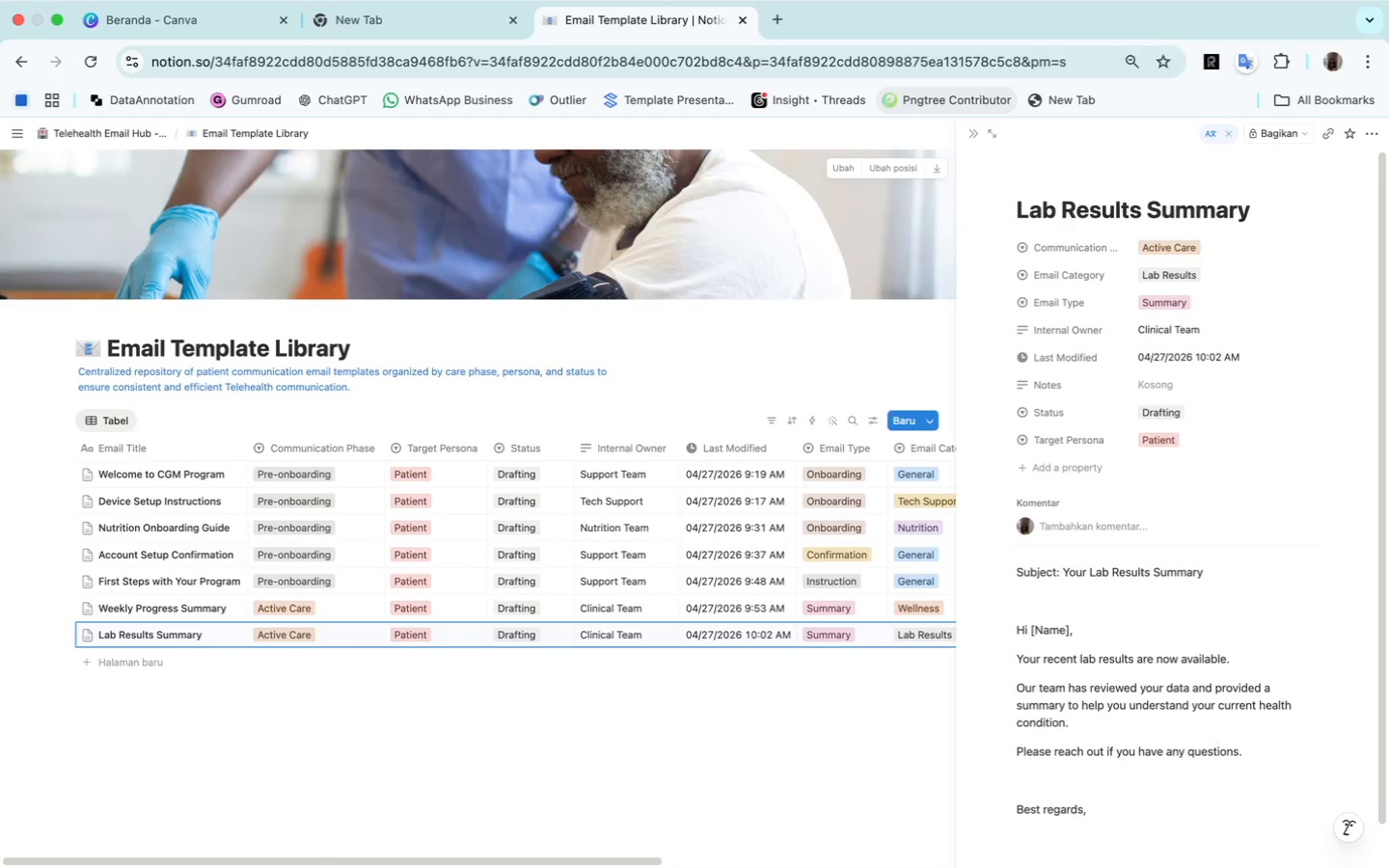 
key(Enter)
 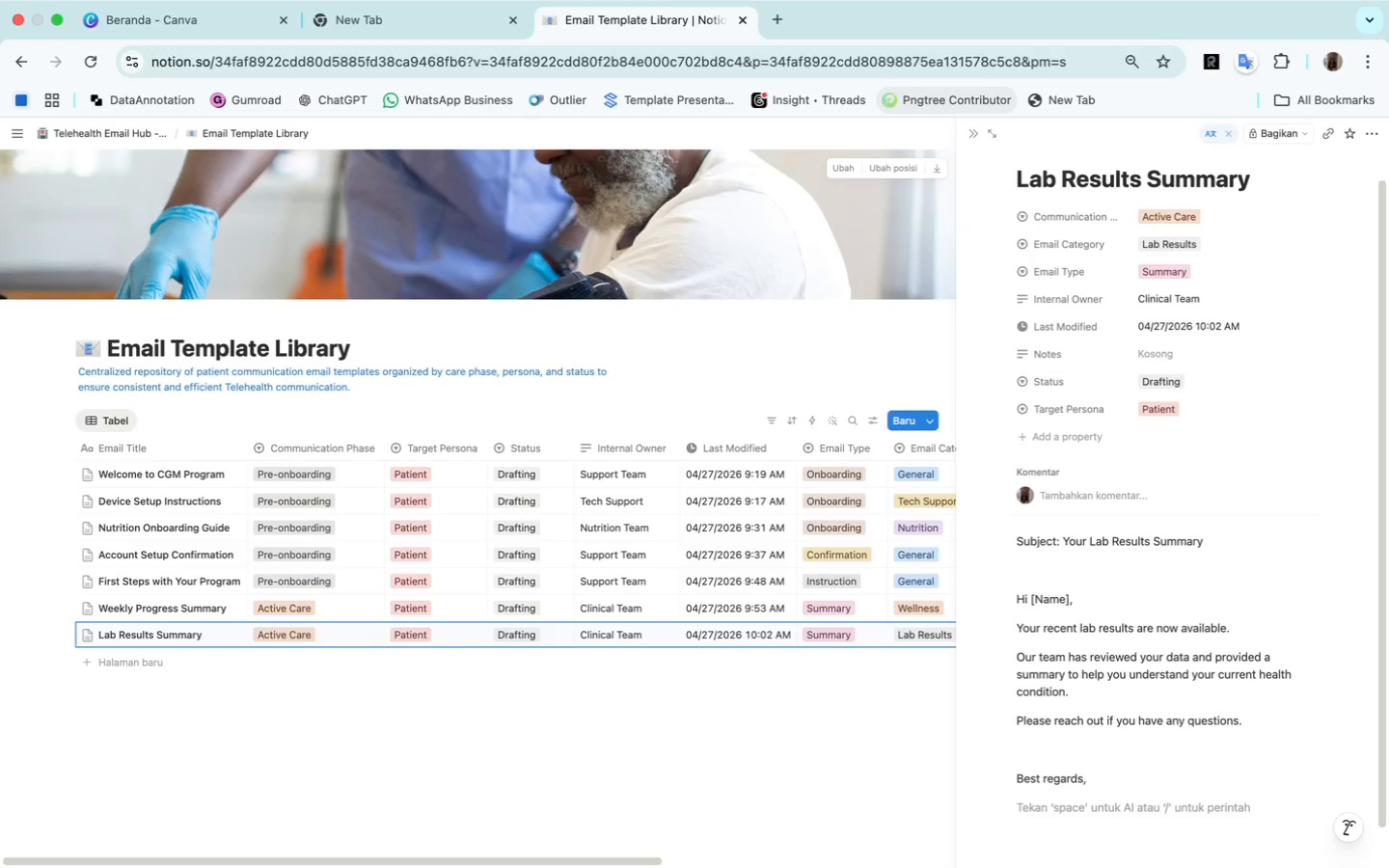 
type(Clinical Team)
 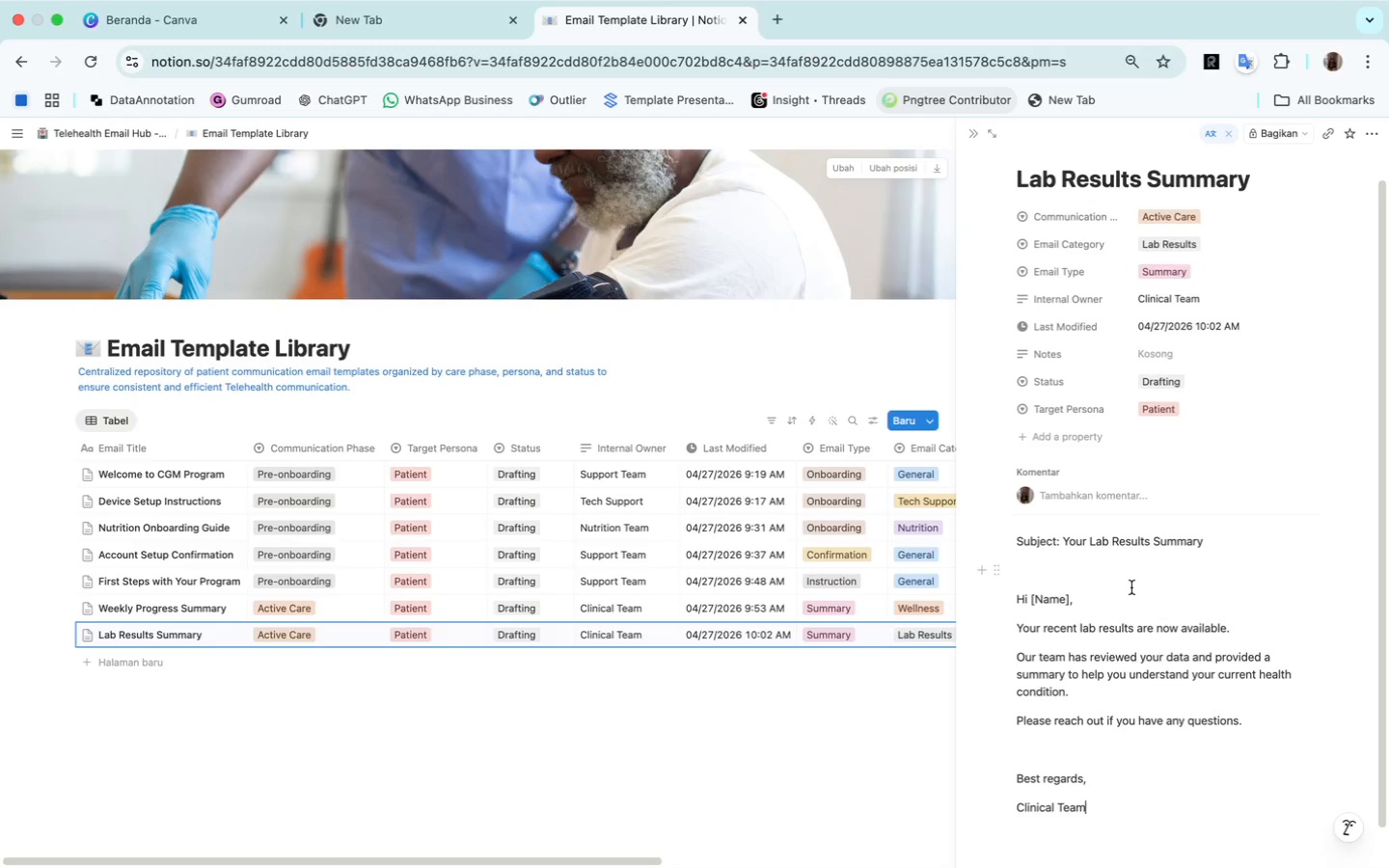 
left_click_drag(start_coordinate=[1090, 600], to_coordinate=[1007, 590])
 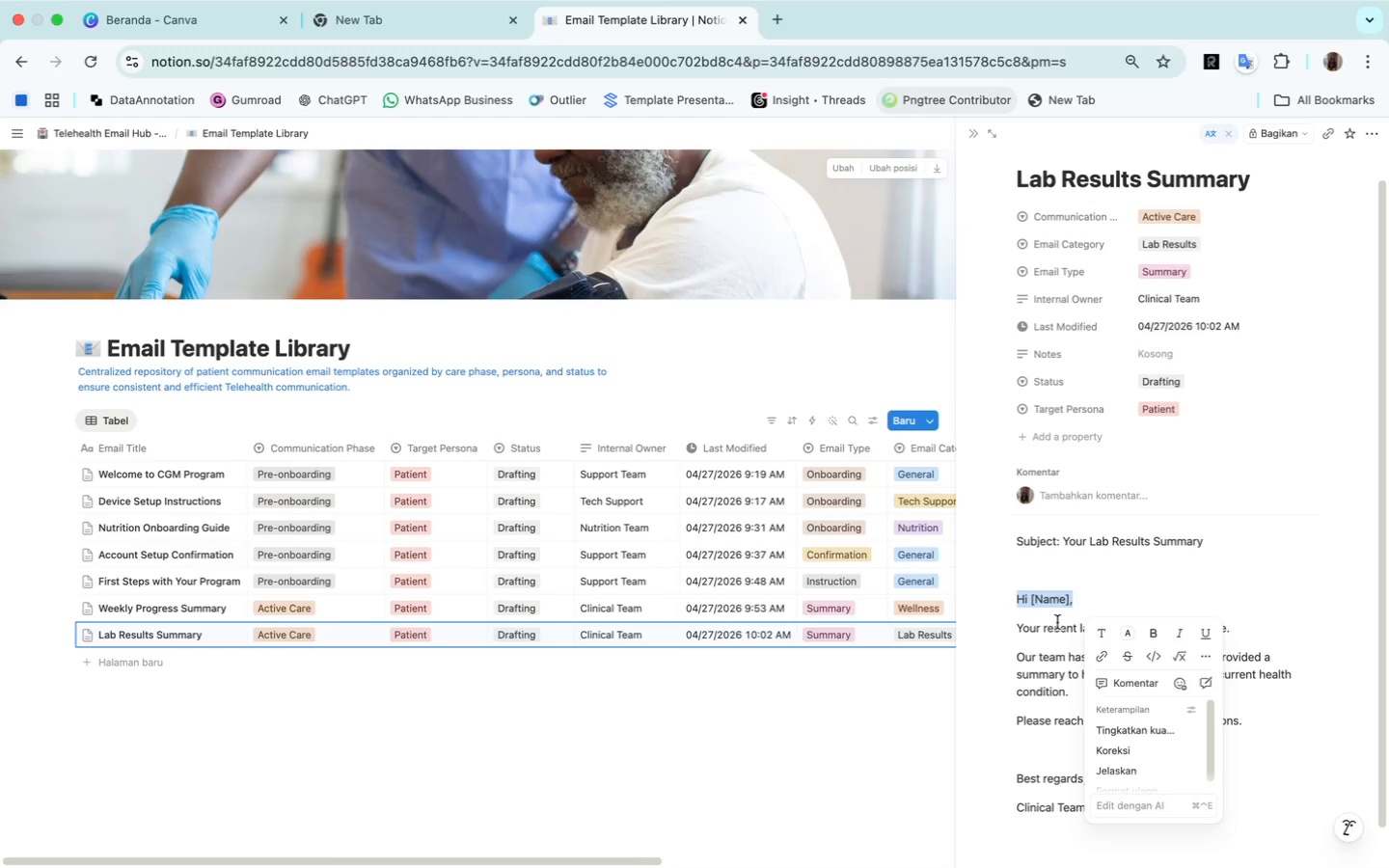 
left_click([1153, 634])
 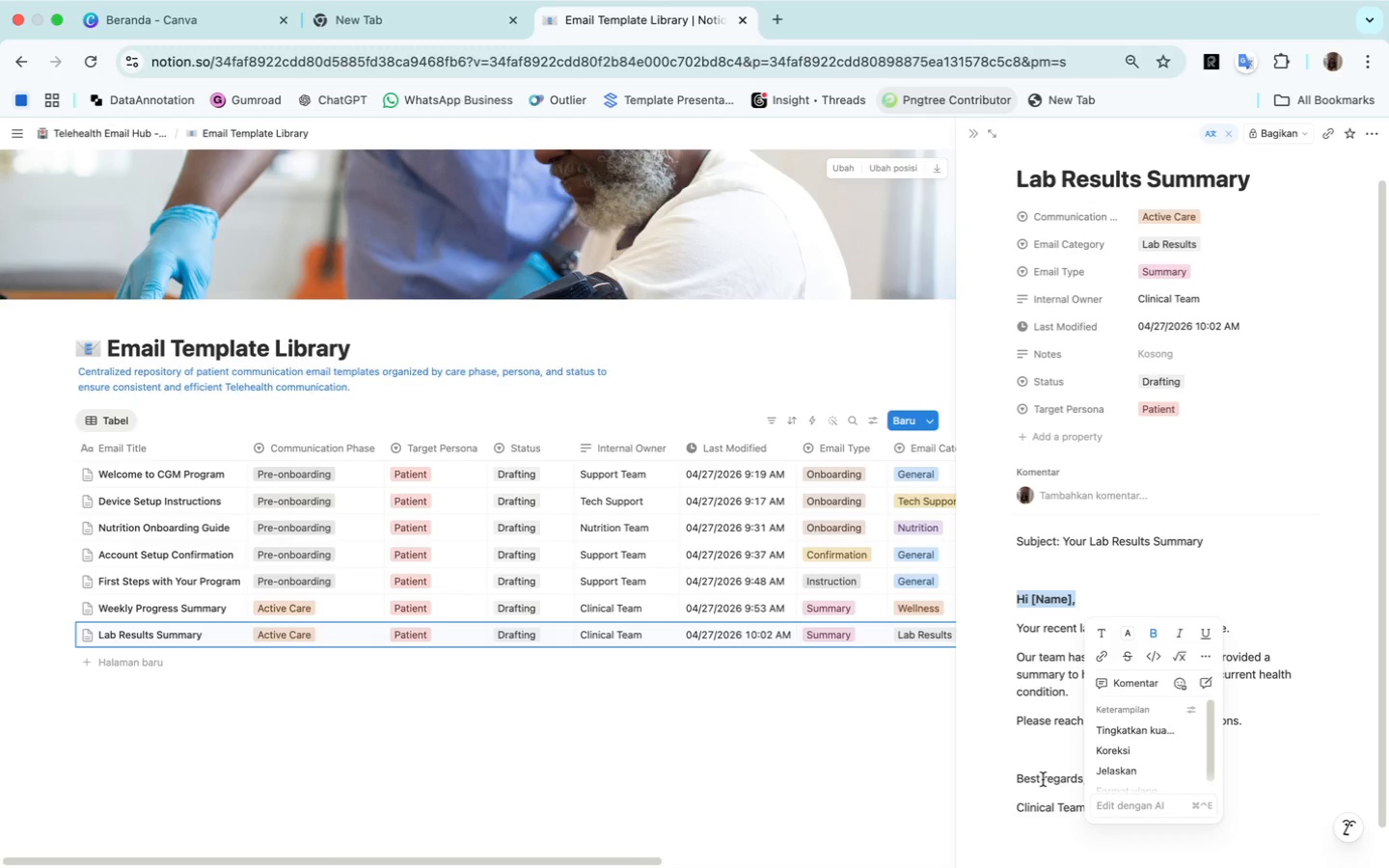 
key(Control+ControlLeft)
 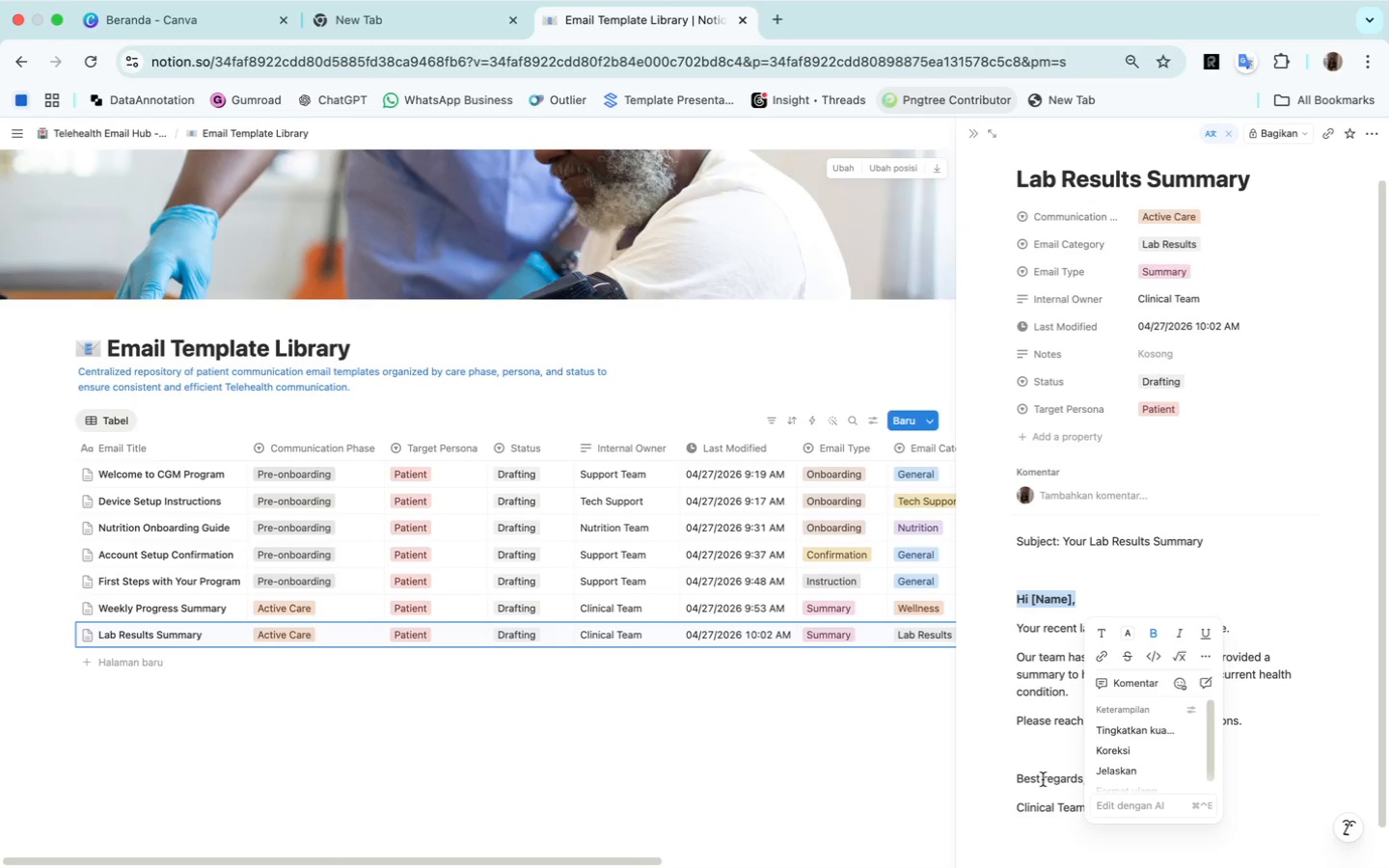 
wait(27.17)
 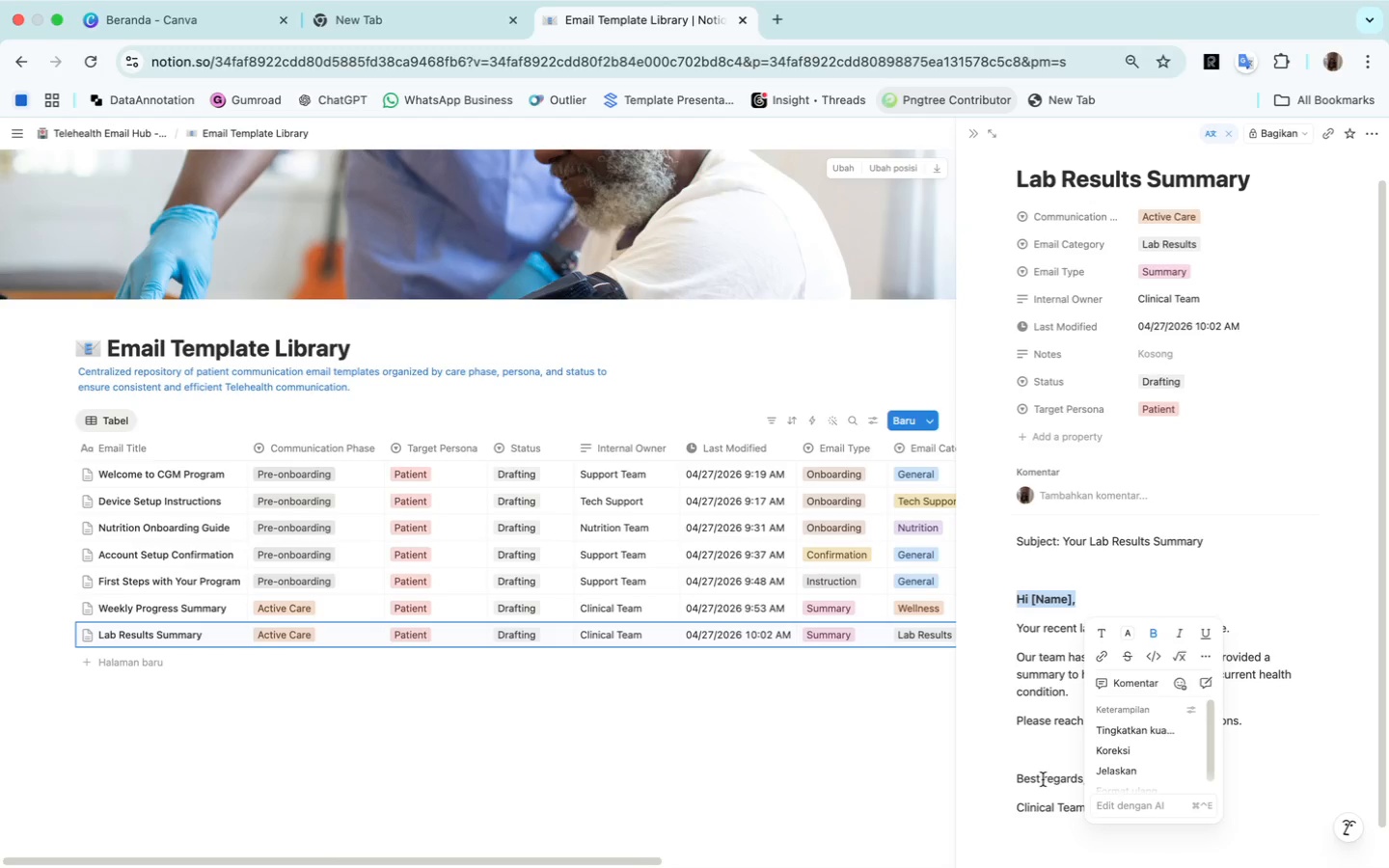 
left_click([1021, 780])
 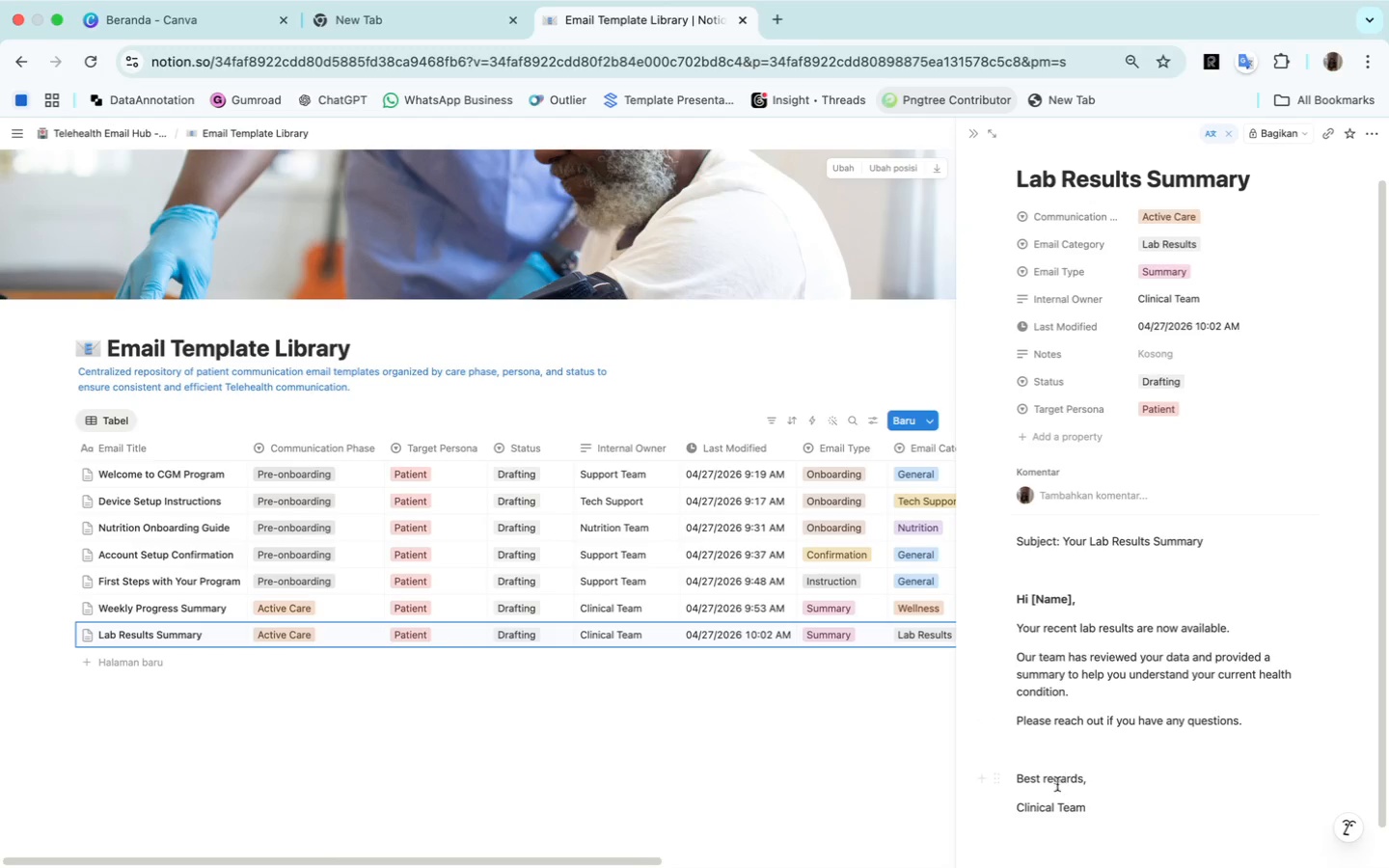 
left_click_drag(start_coordinate=[1018, 774], to_coordinate=[1100, 804])
 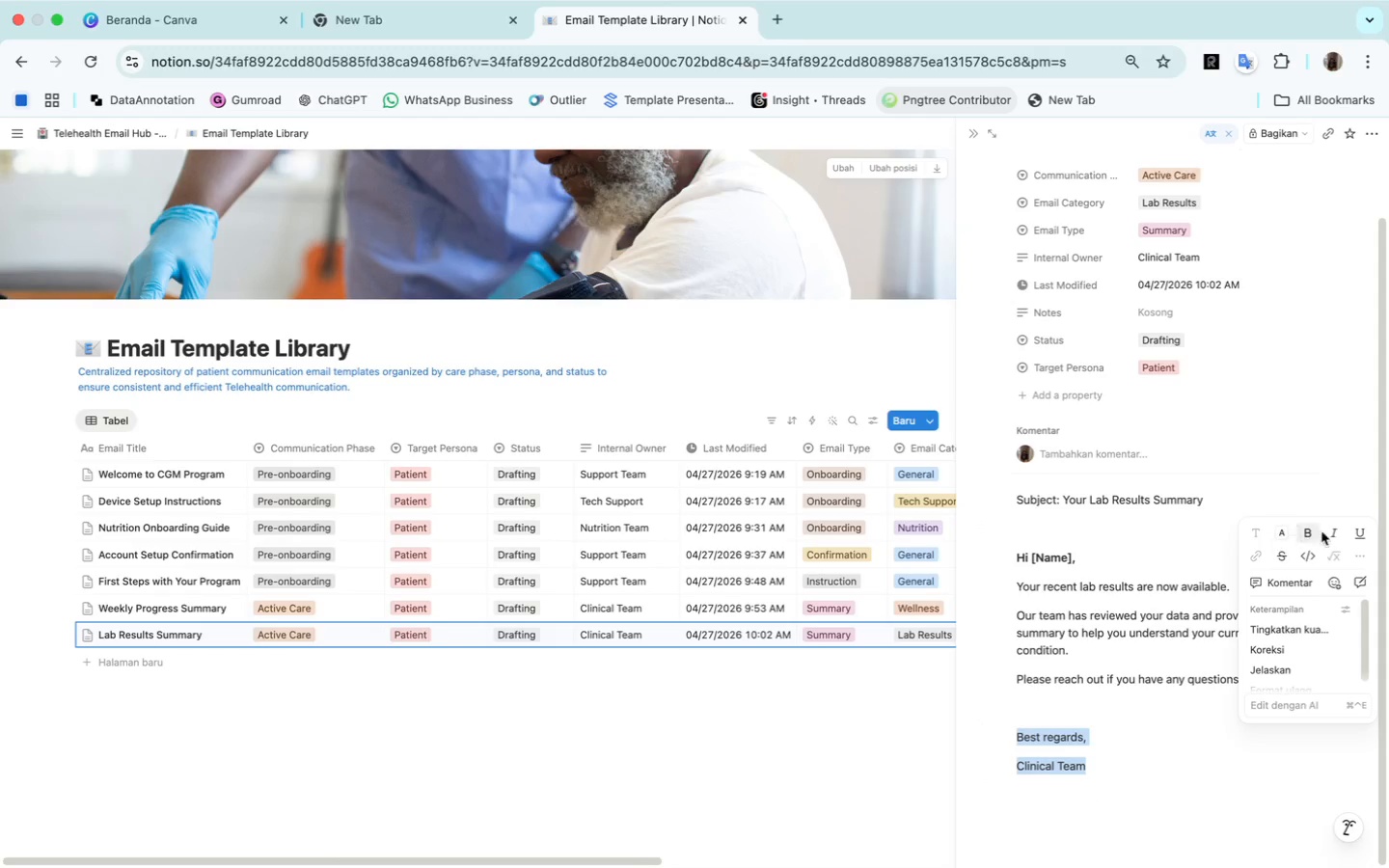 
left_click([1312, 530])
 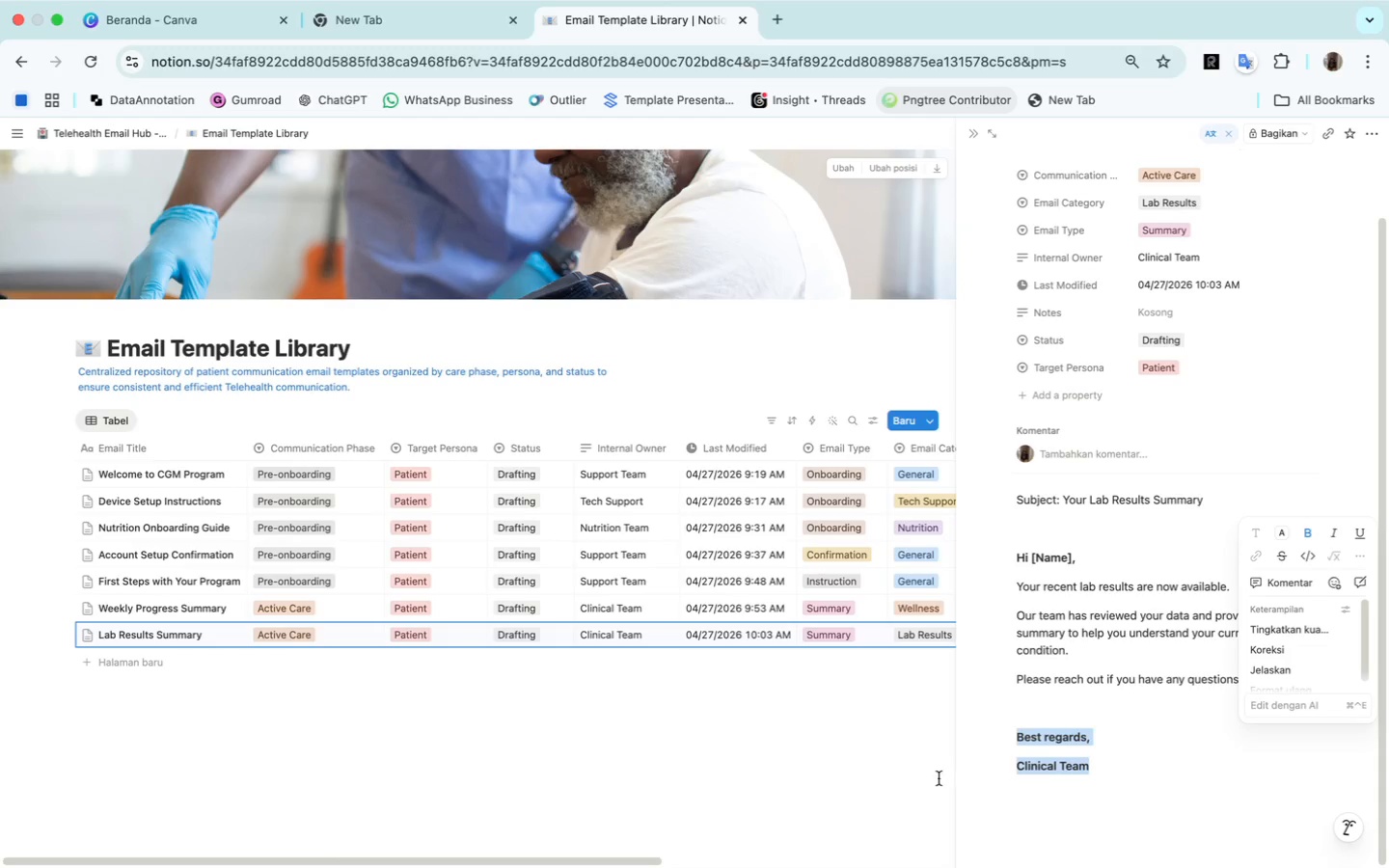 
left_click([925, 776])
 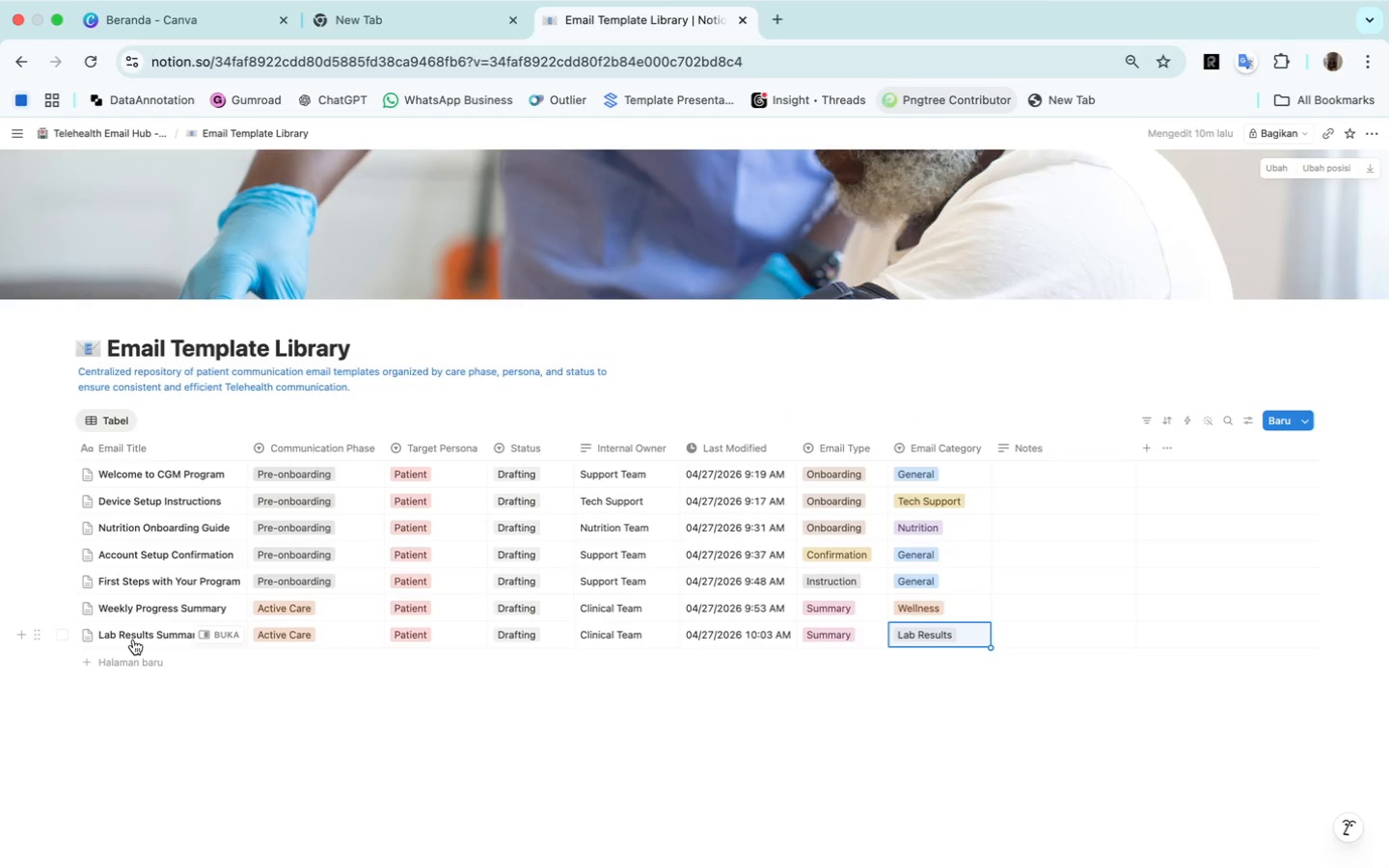 
wait(5.57)
 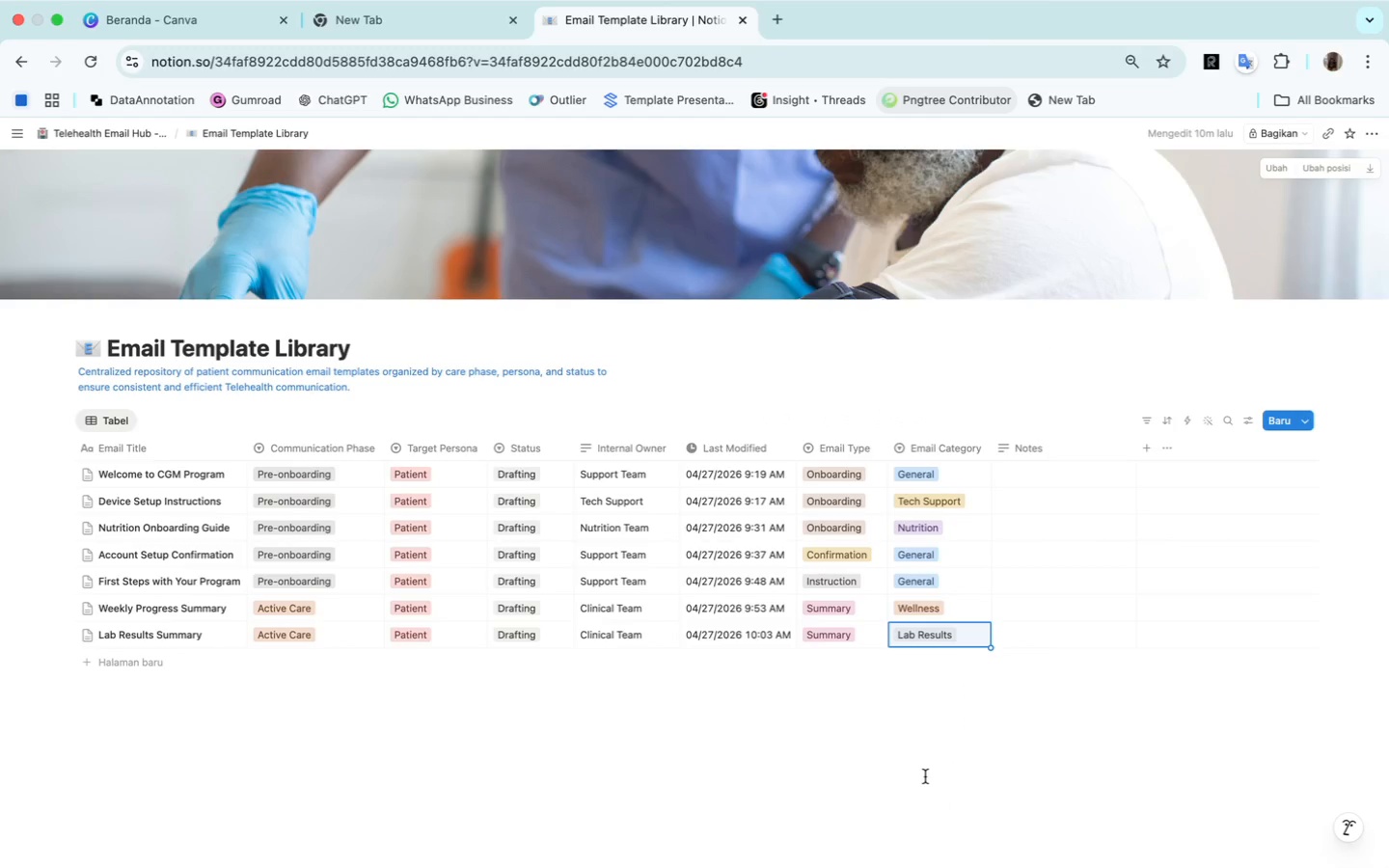 
left_click([225, 636])
 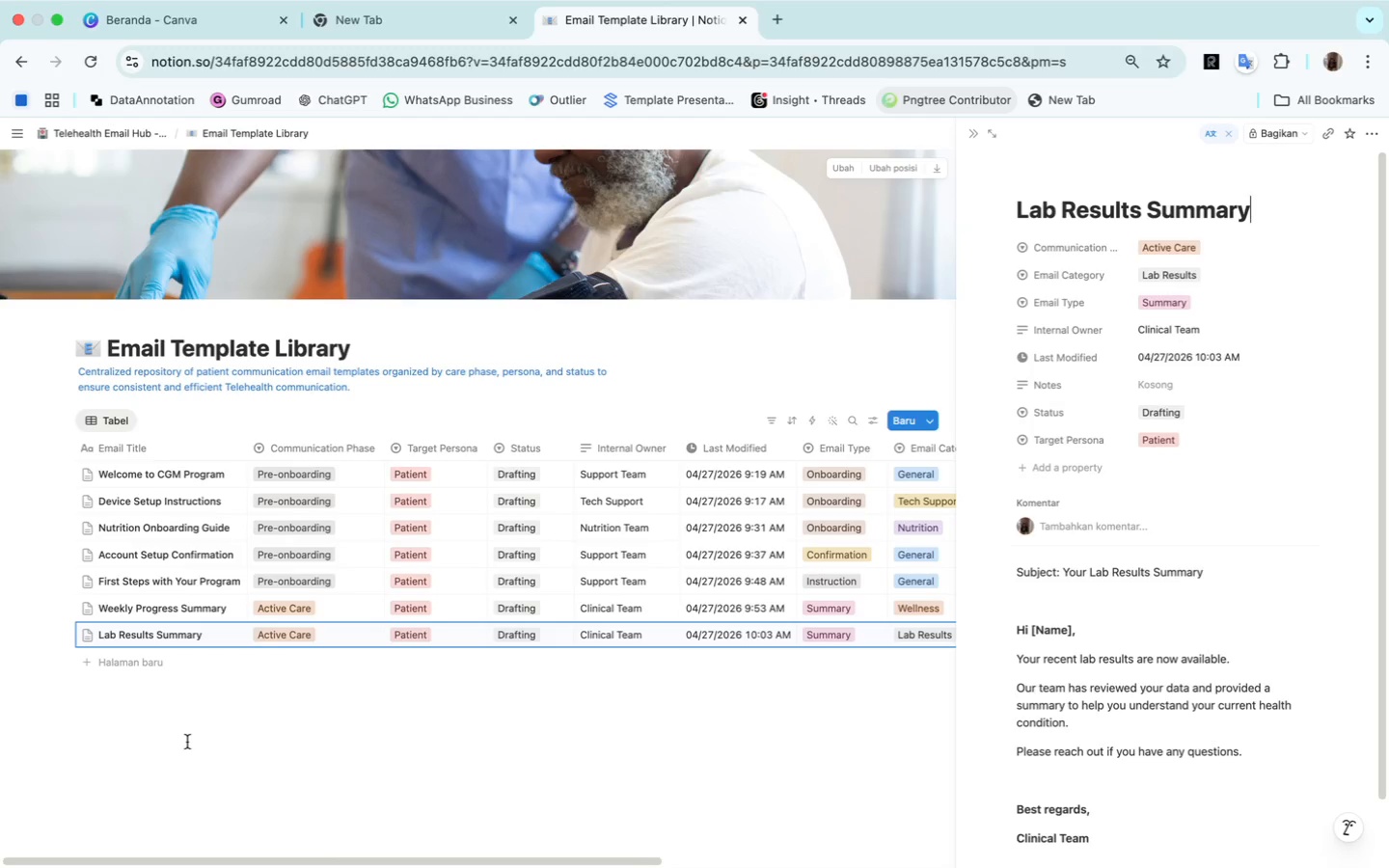 
wait(13.35)
 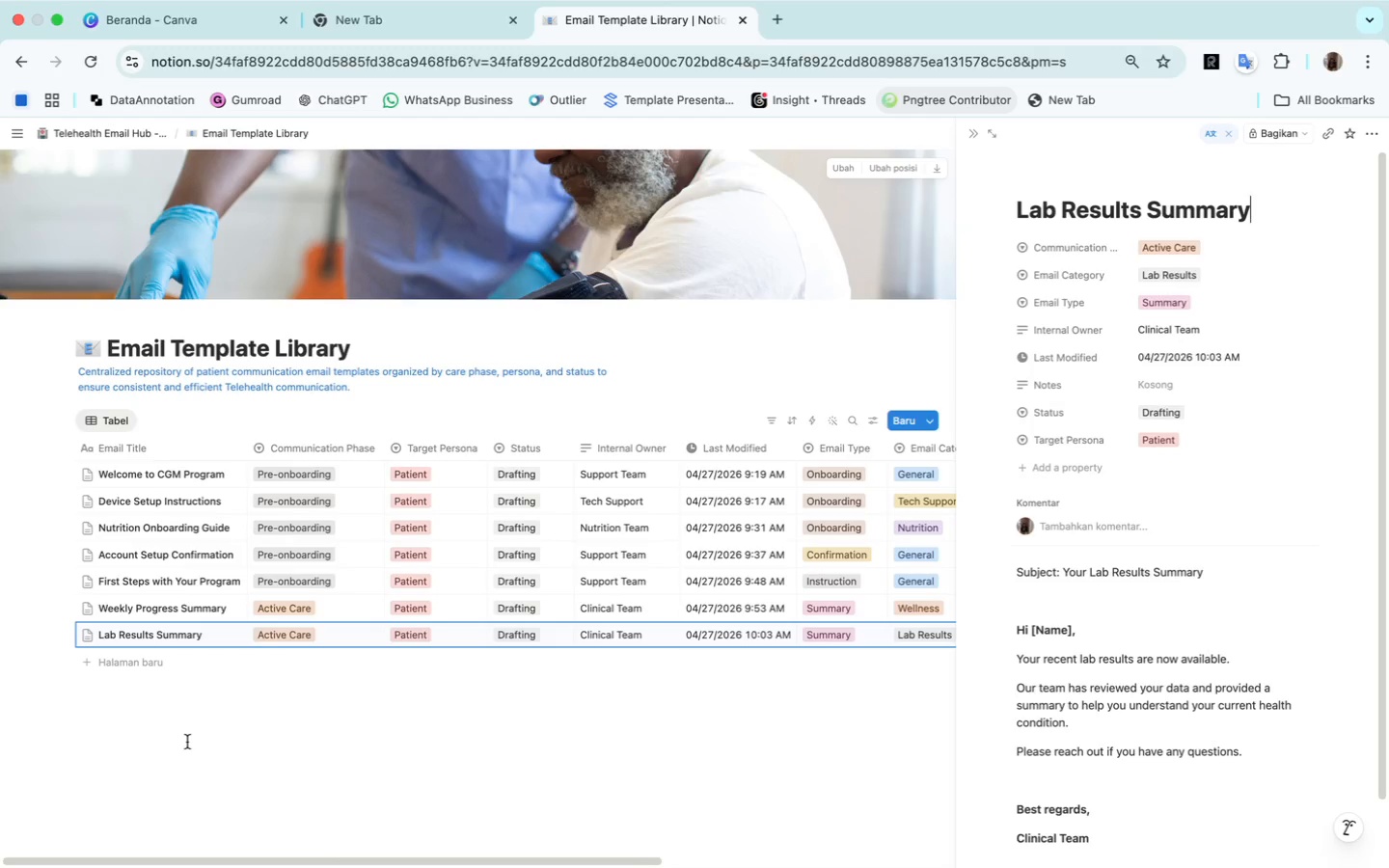 
left_click([57, 43])
 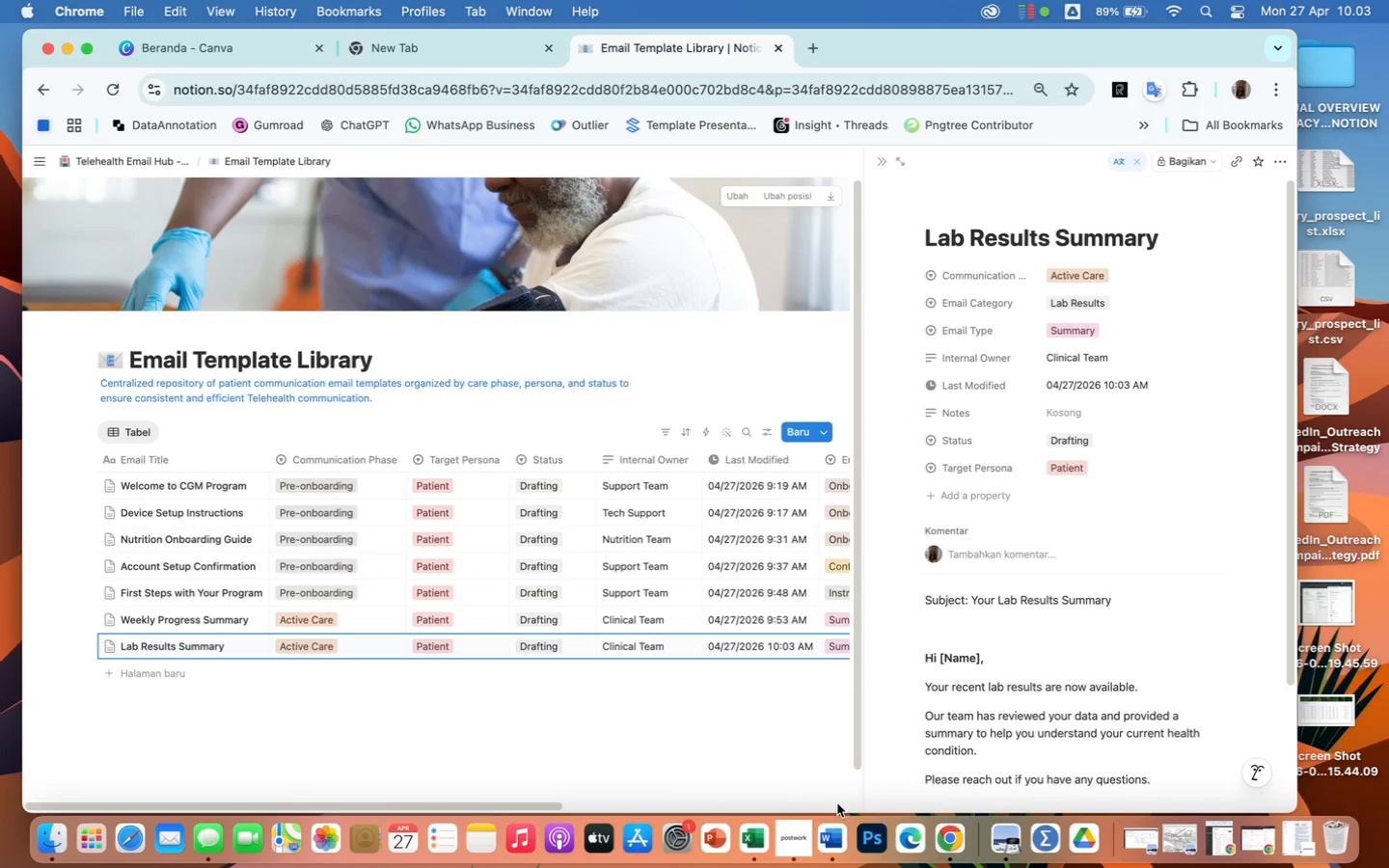 
left_click([791, 846])